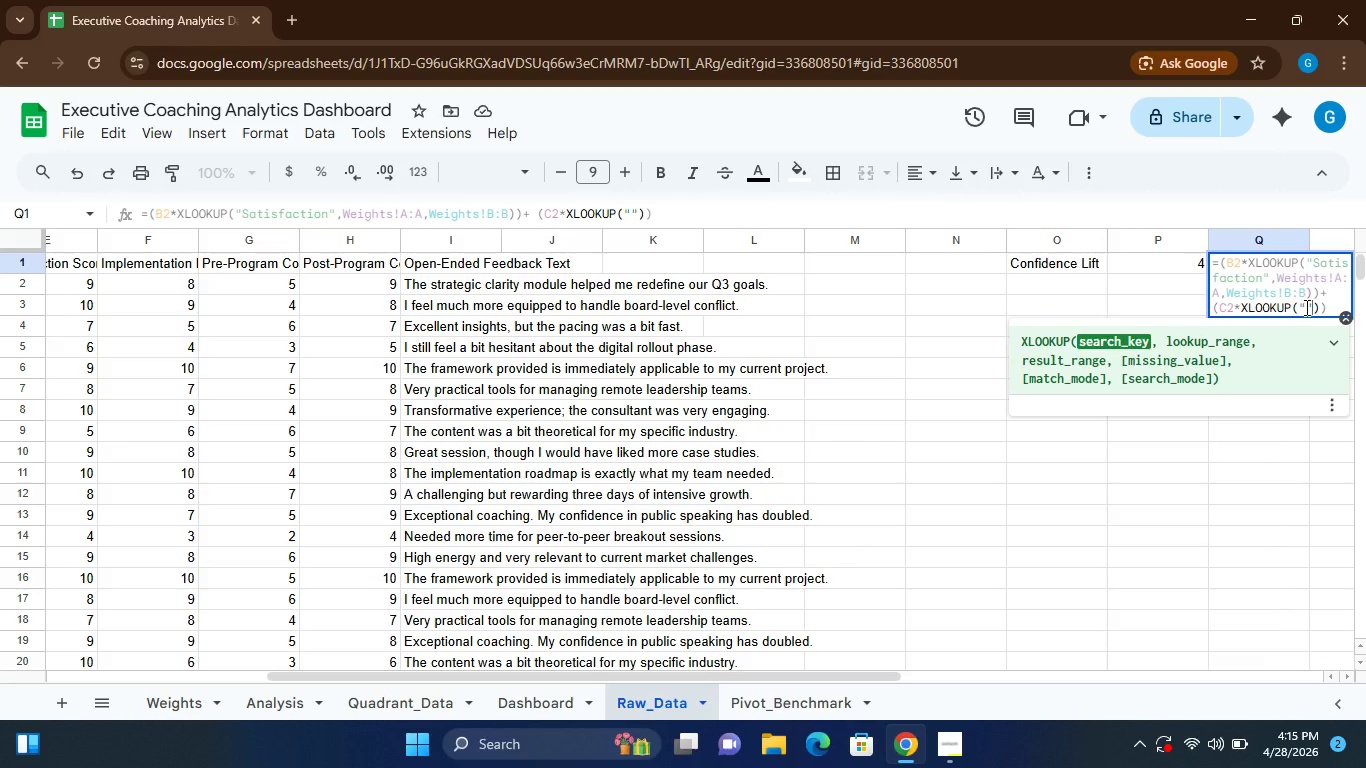 
left_click([1305, 307])
 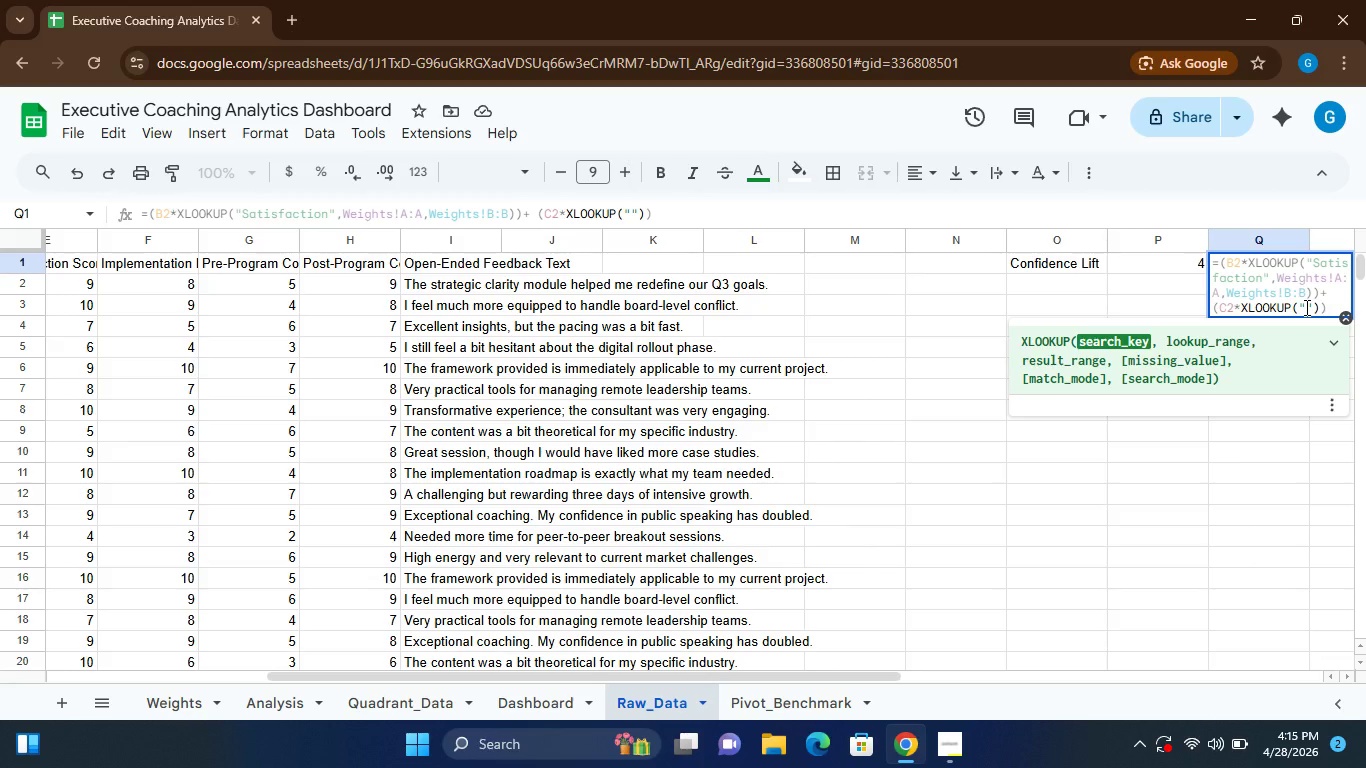 
type(Implementation)
 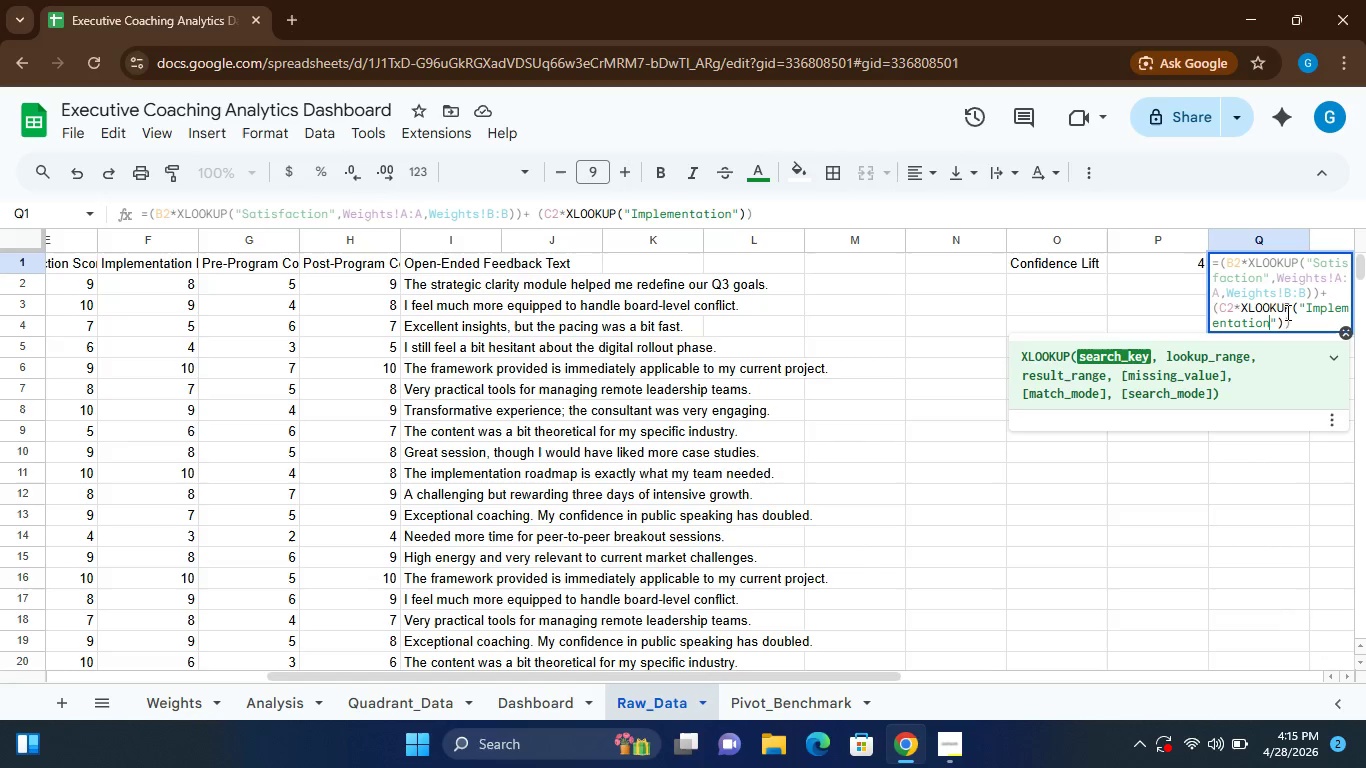 
left_click([1275, 320])
 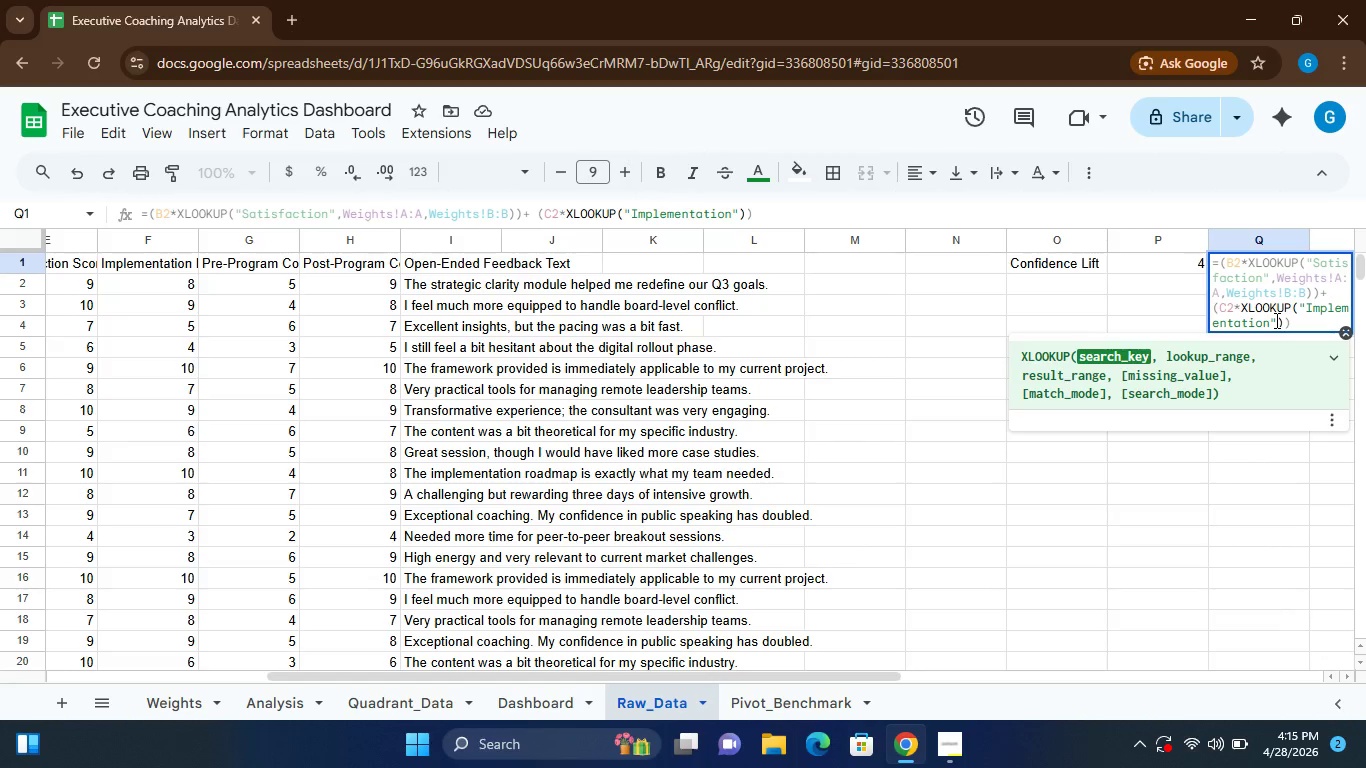 
type(,Weights!)
 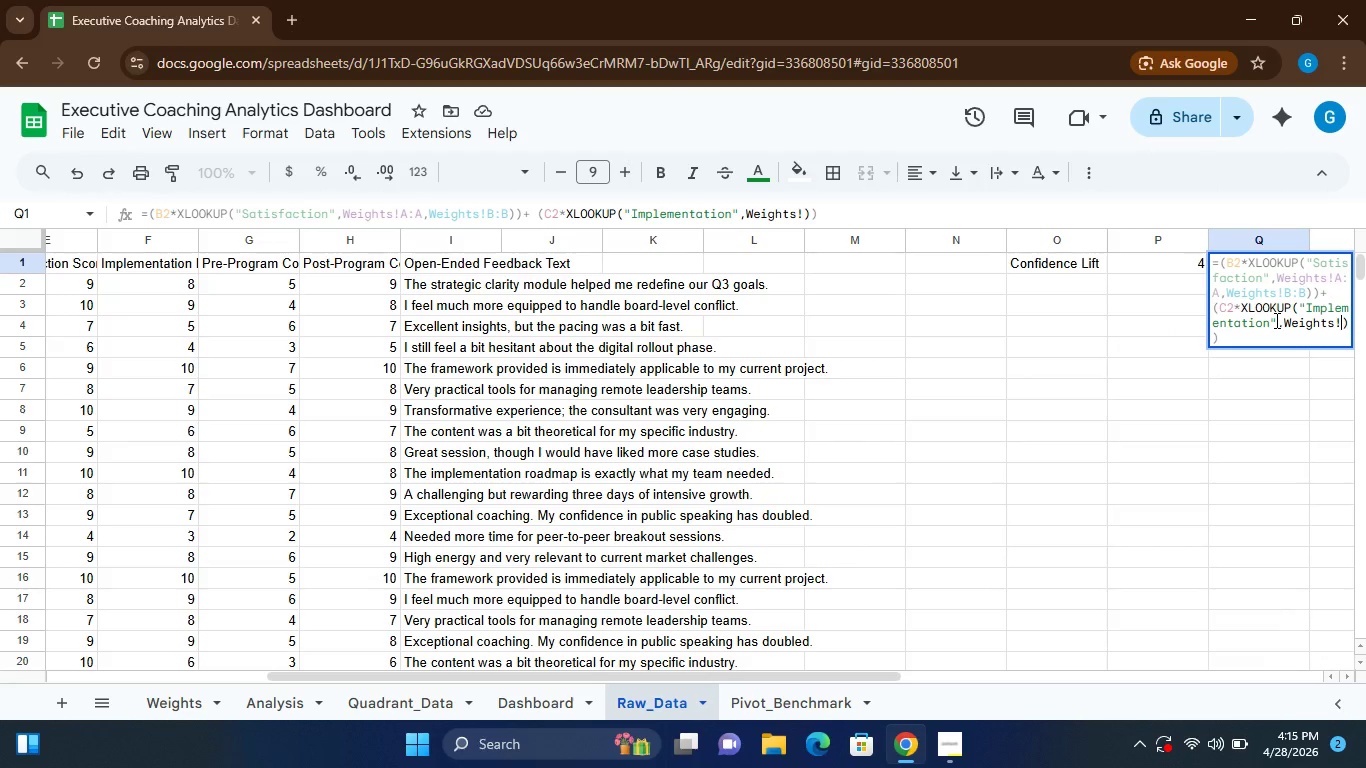 
wait(6.45)
 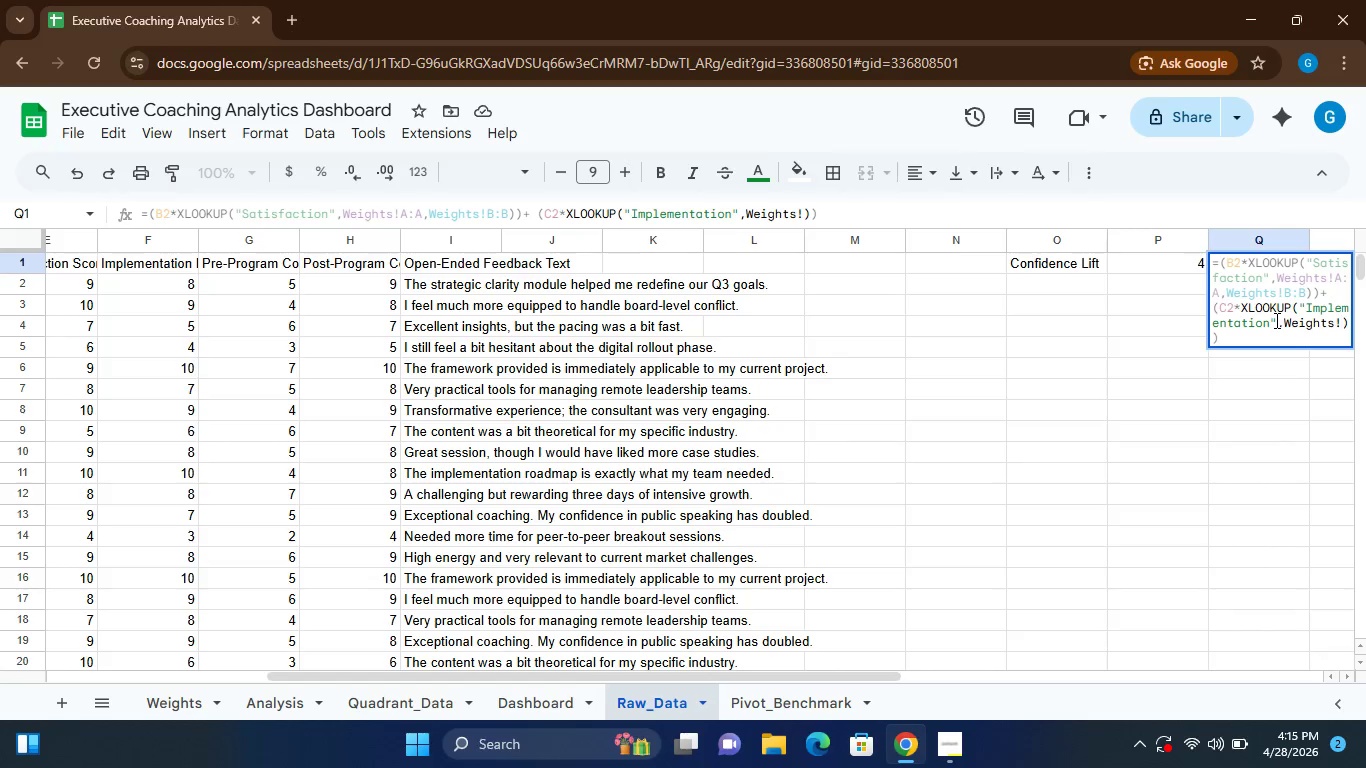 
key(Shift+A)
 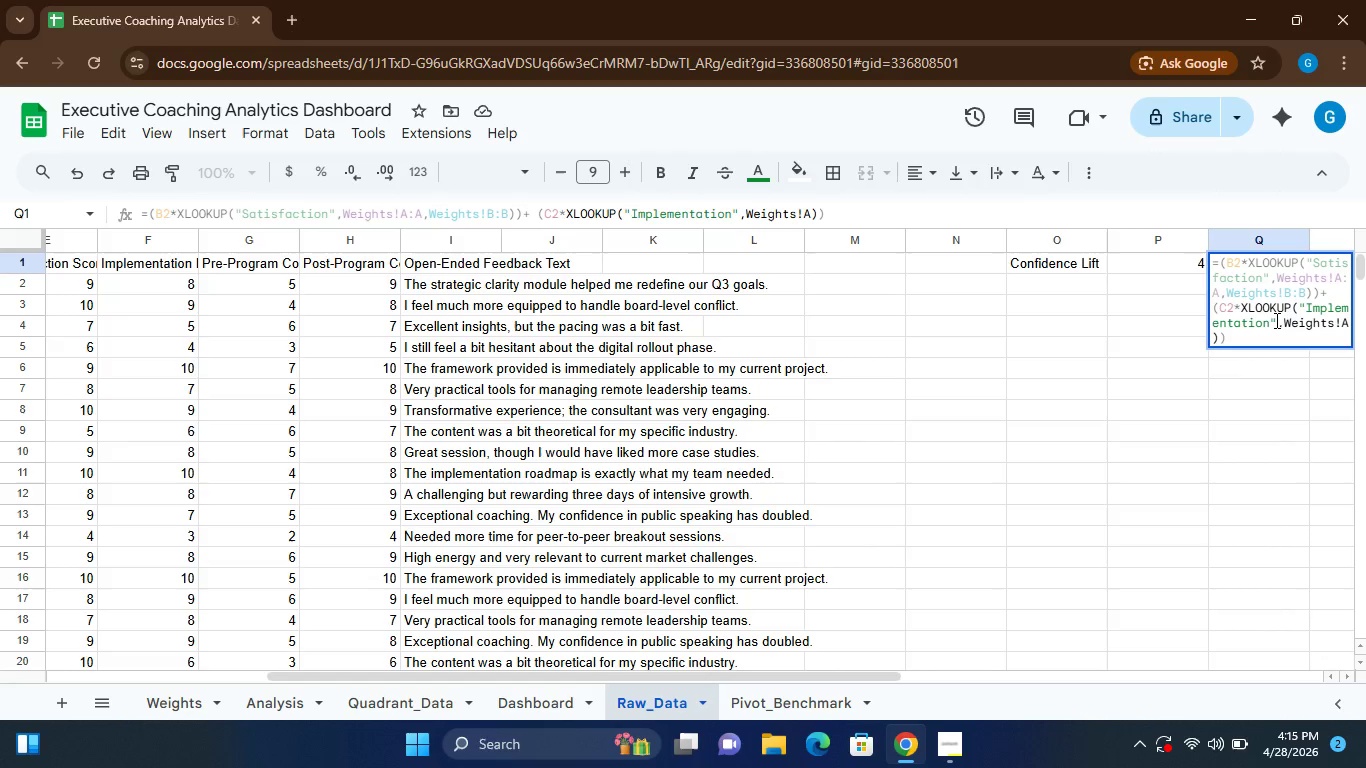 
key(Shift+Semicolon)
 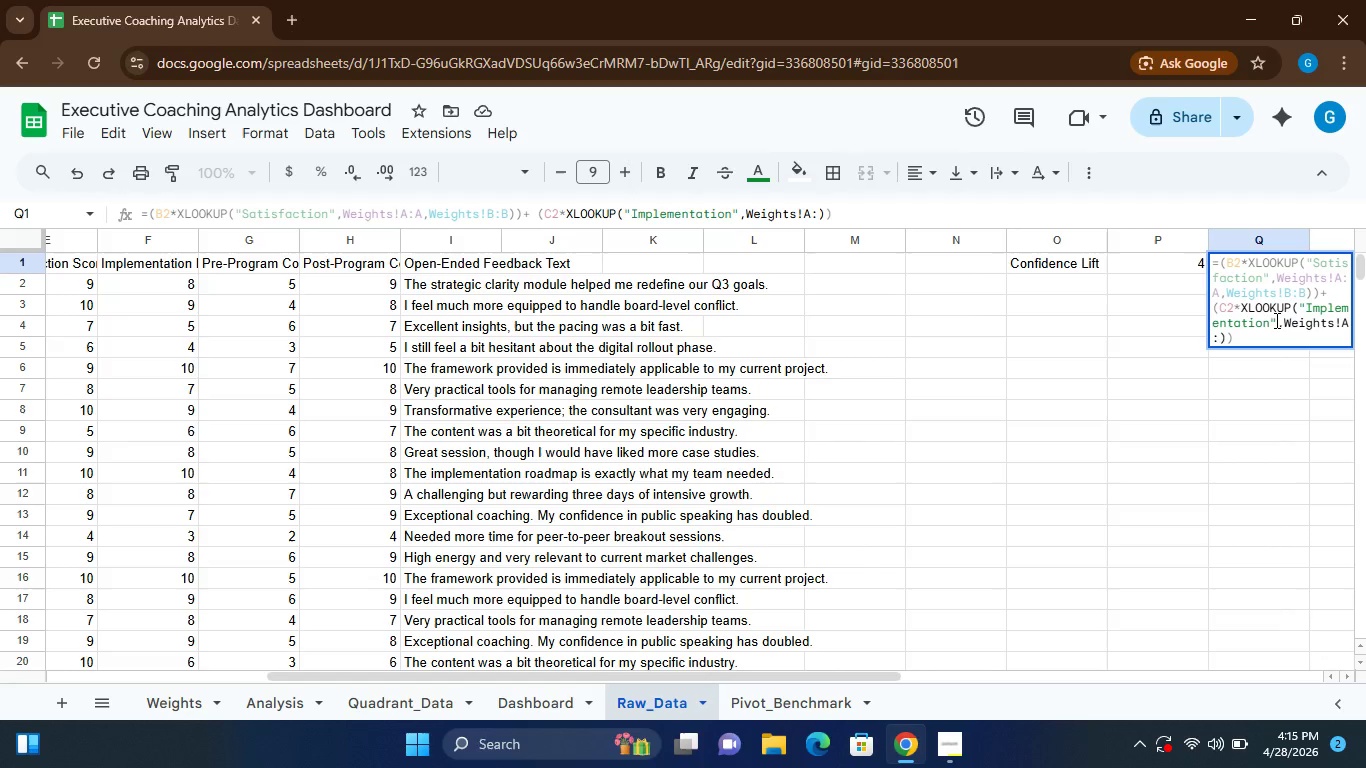 
key(Shift+A)
 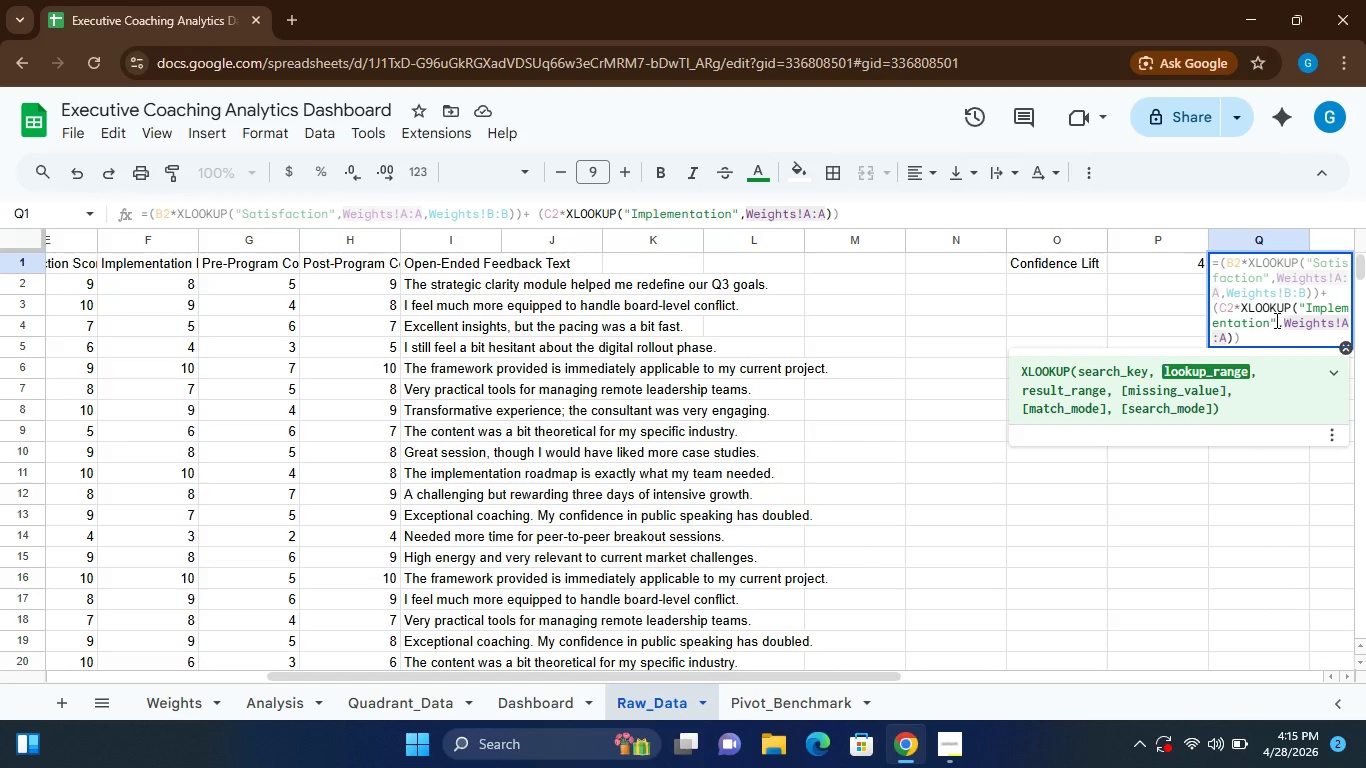 
type(,Weiights!B:B)
 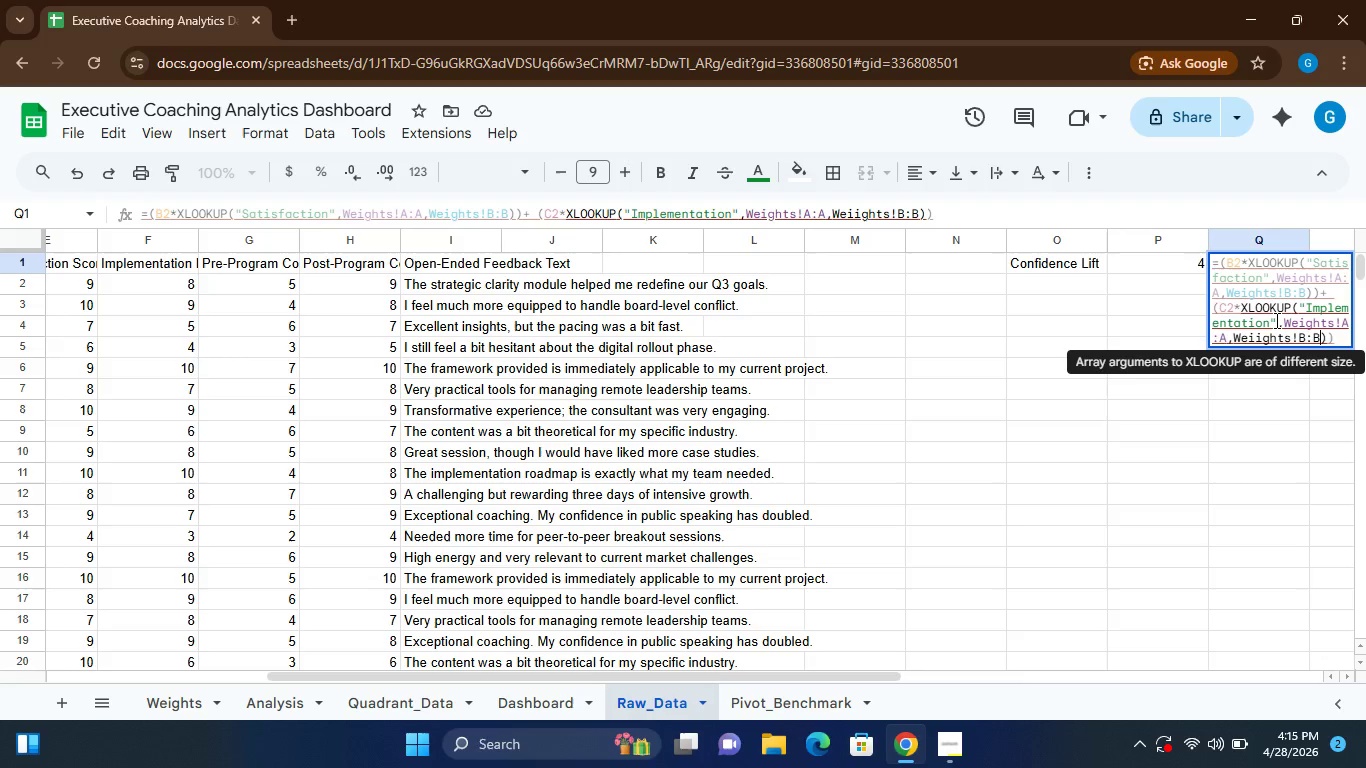 
left_click([1260, 336])
 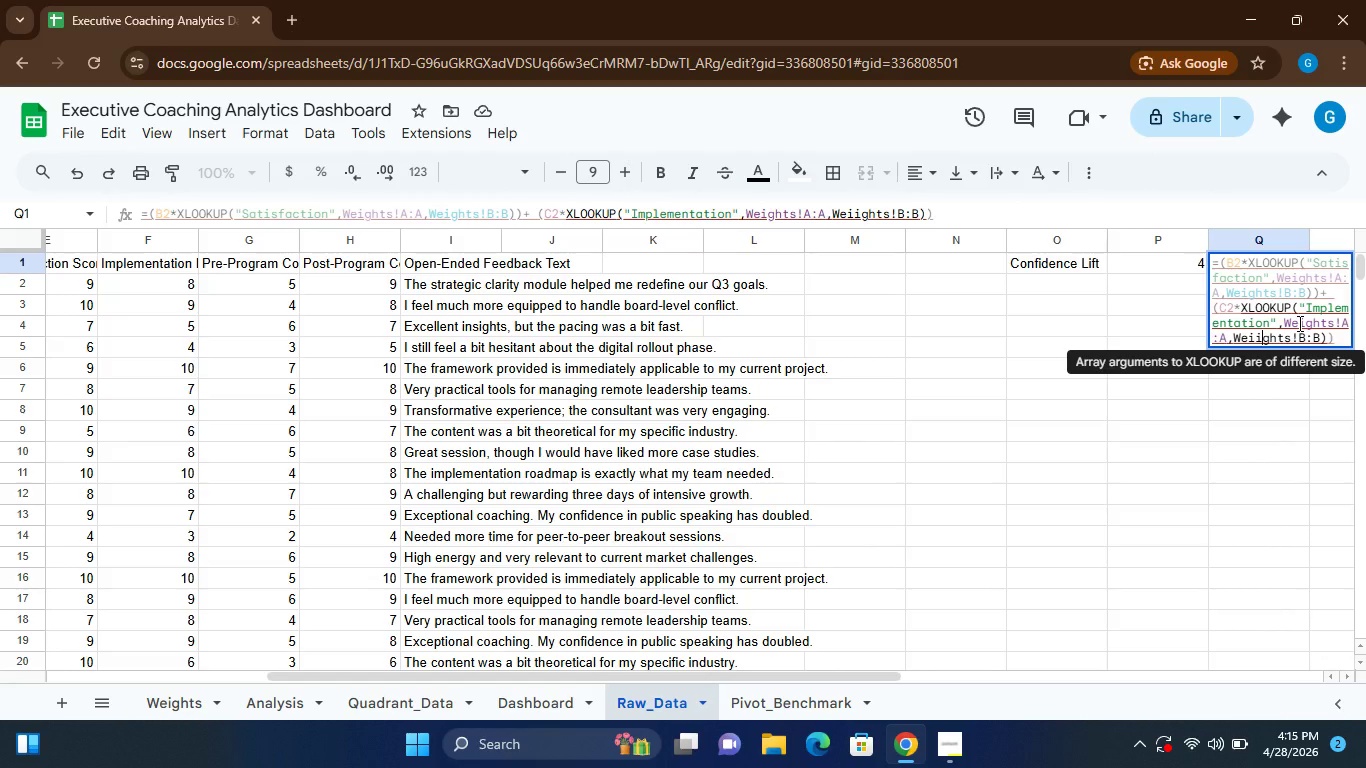 
key(Backspace)
 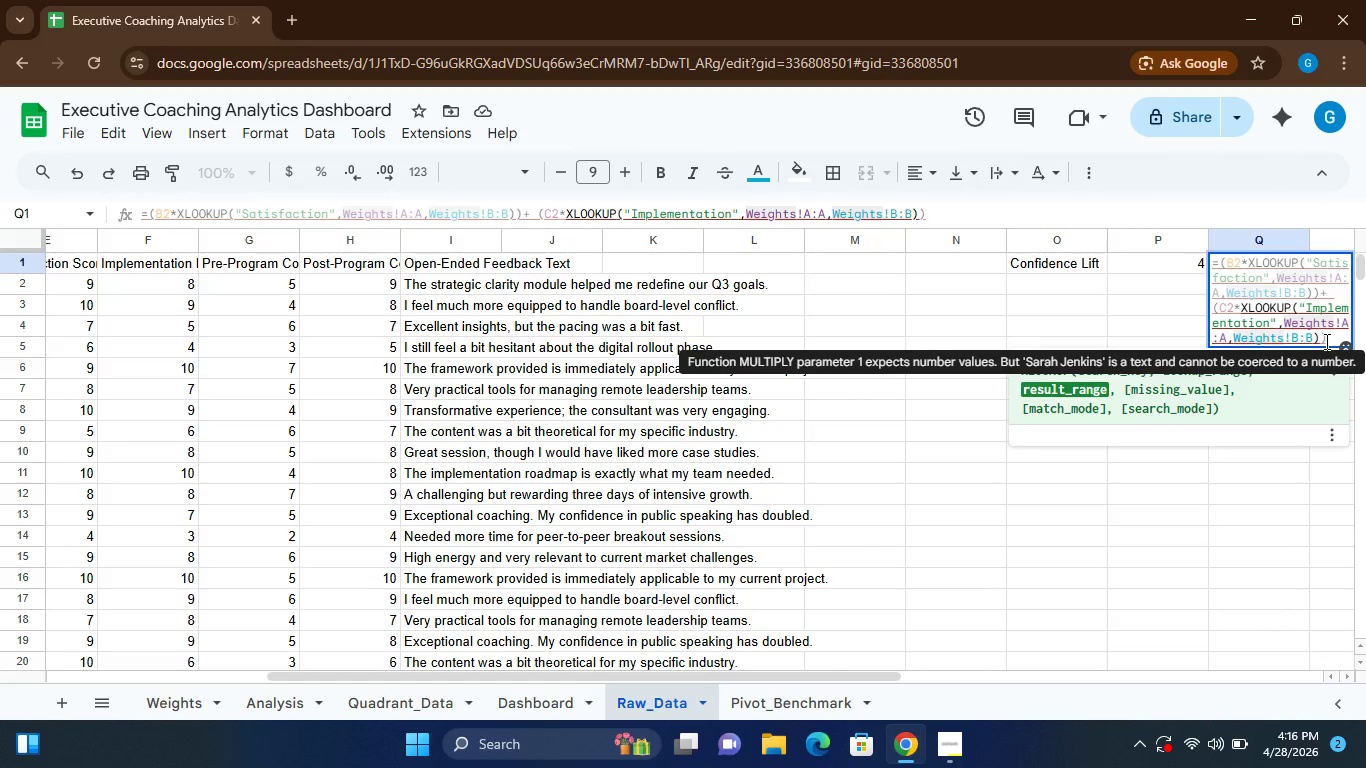 
wait(6.5)
 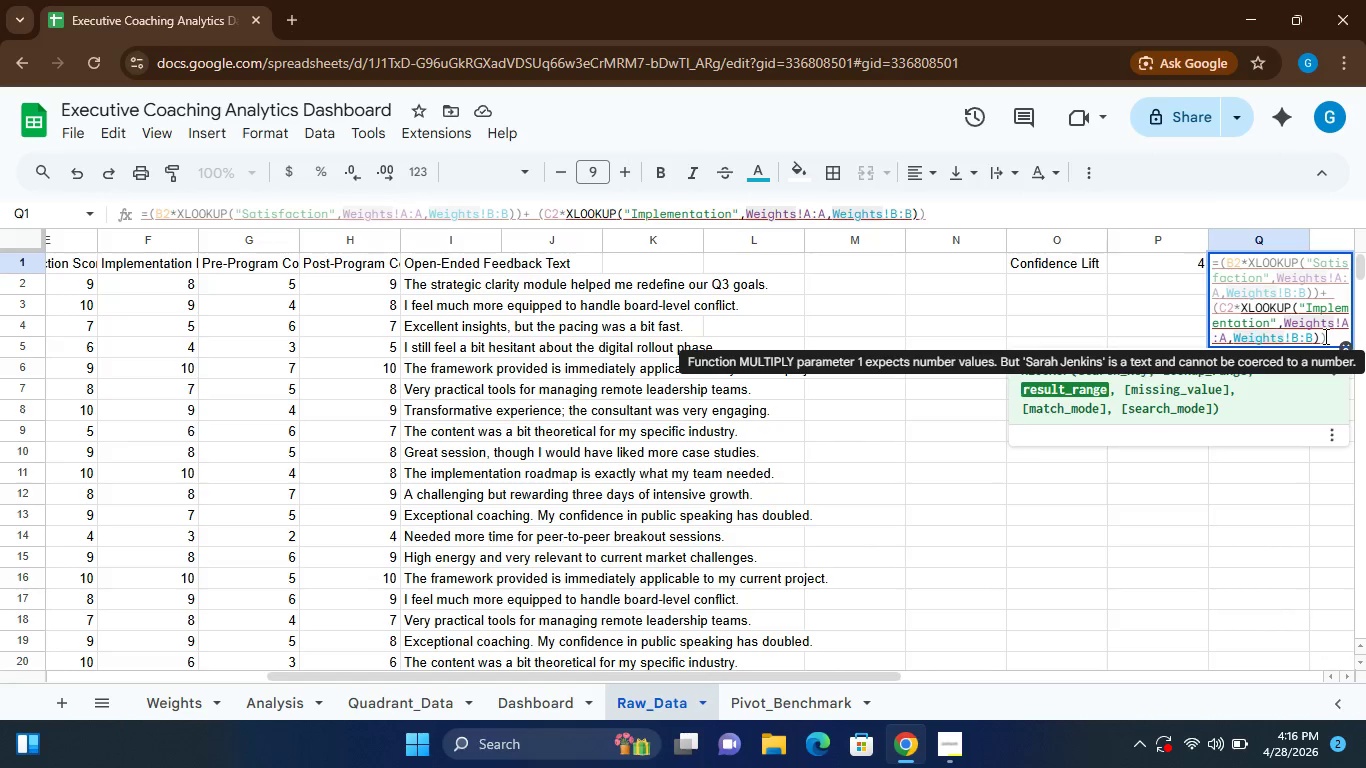 
left_click([1326, 339])
 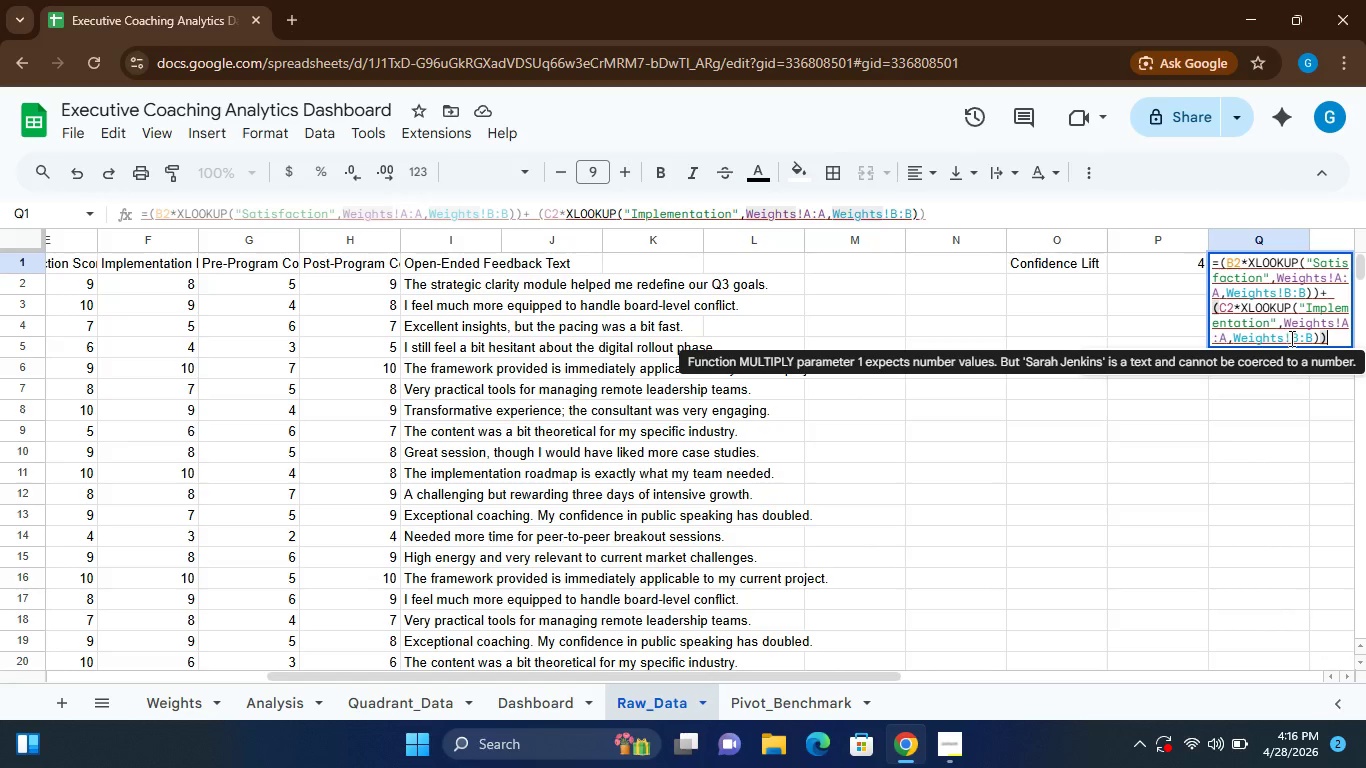 
wait(28.05)
 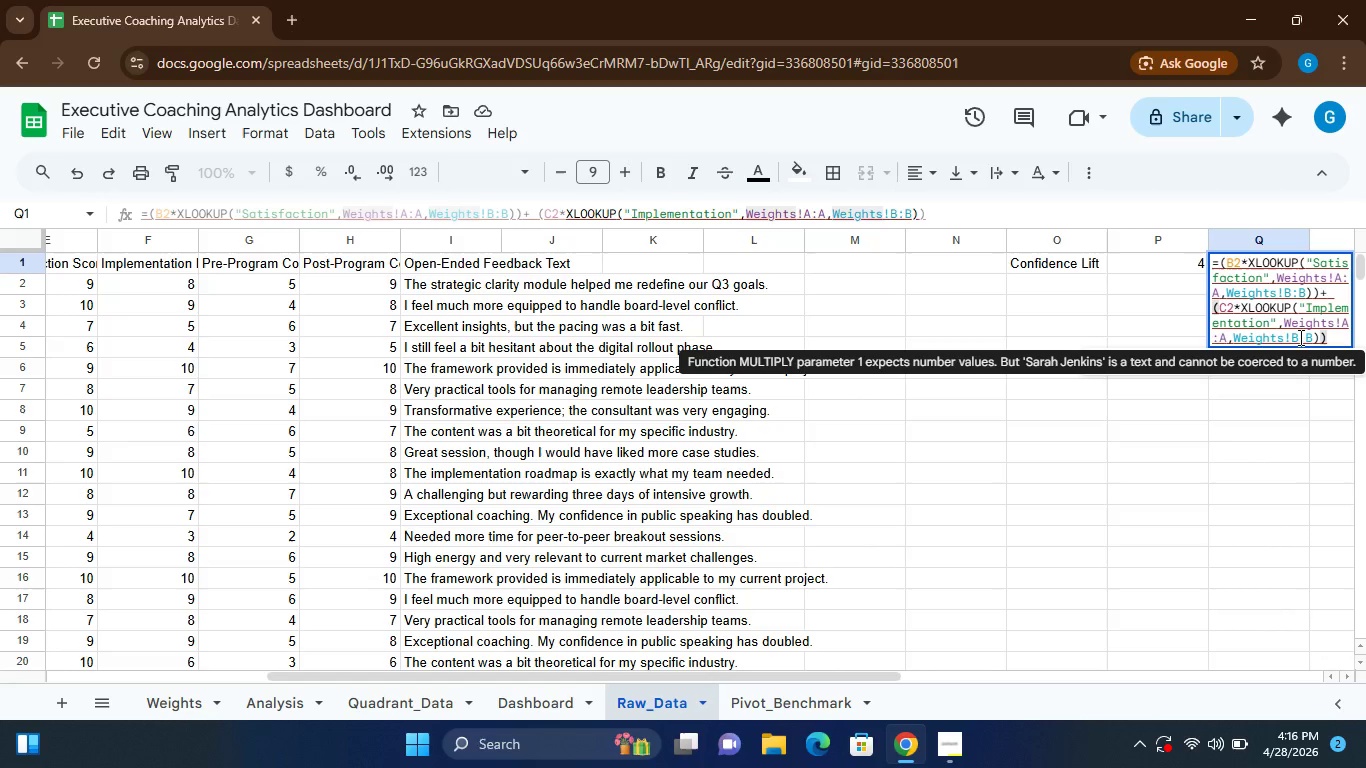 
key(Shift+Equal)
 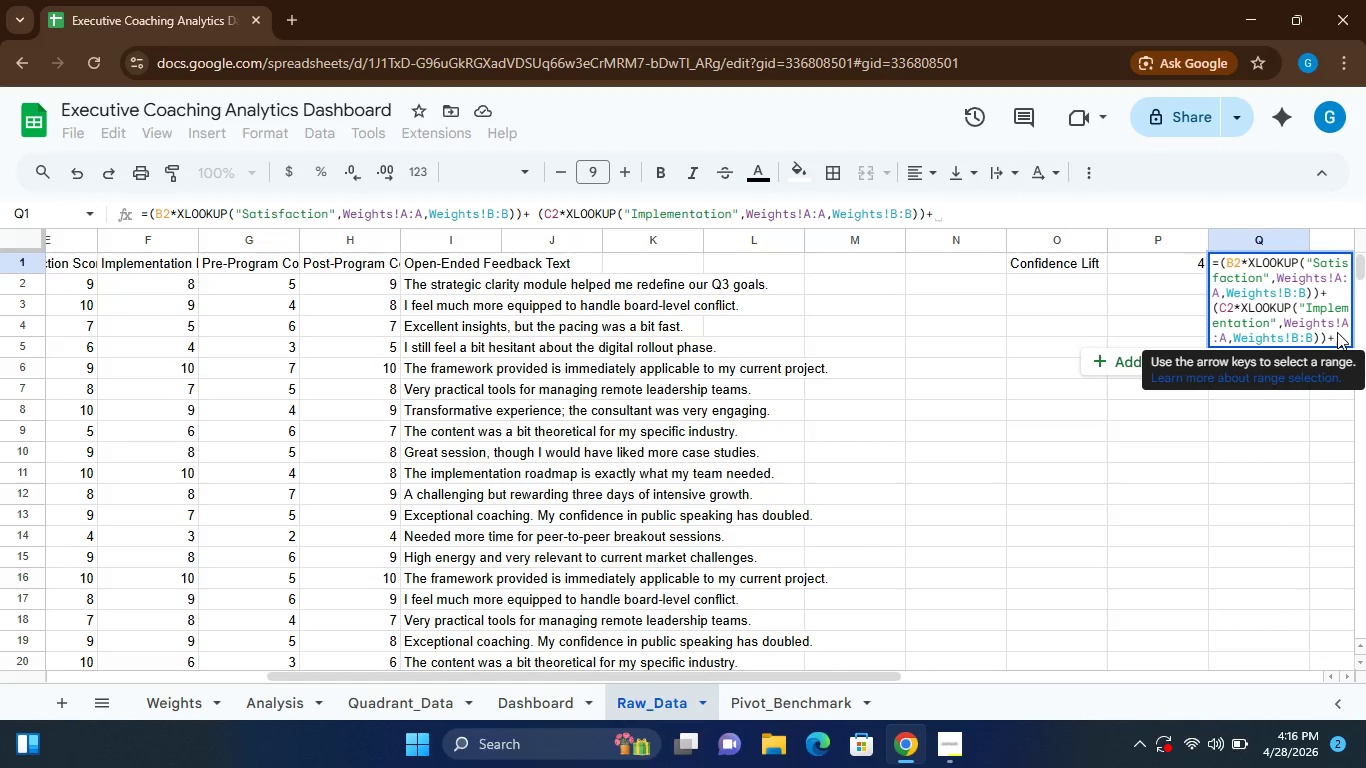 
type( ())
 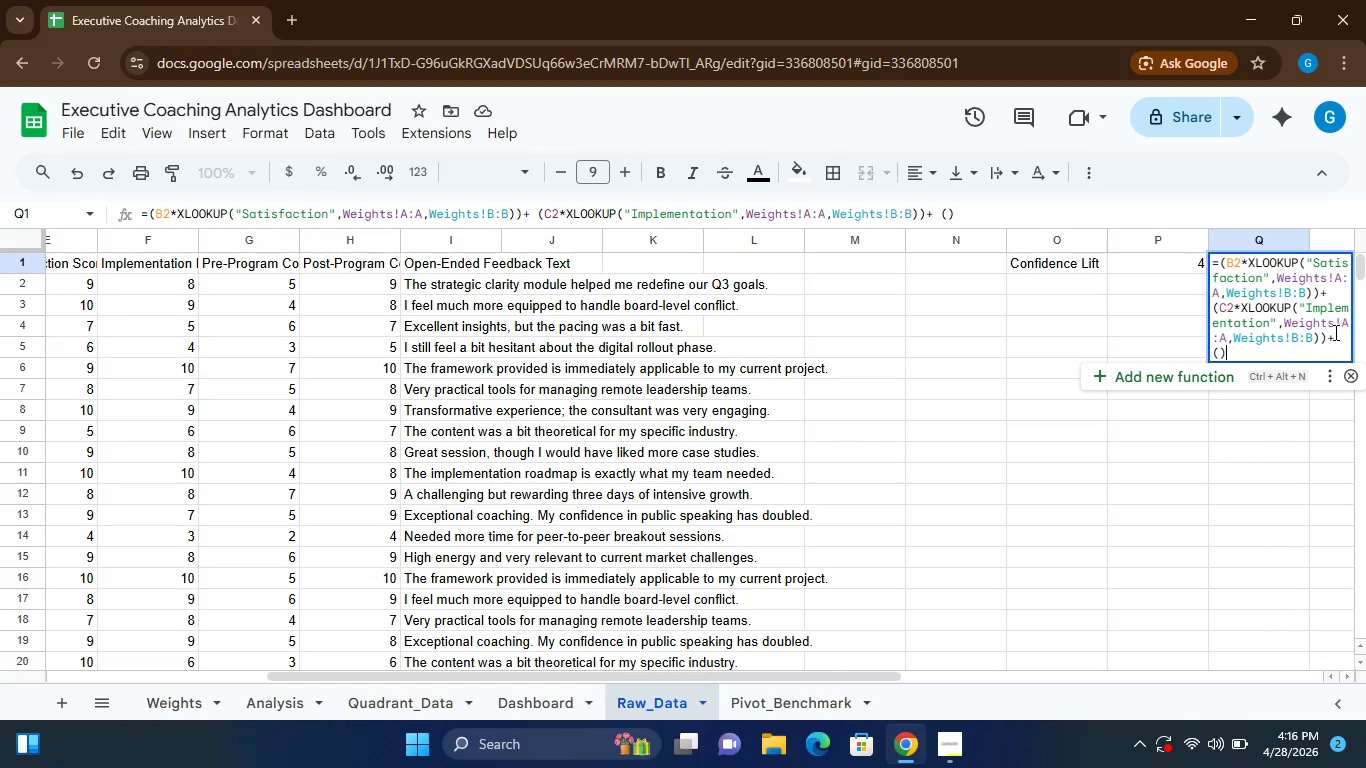 
left_click([1219, 353])
 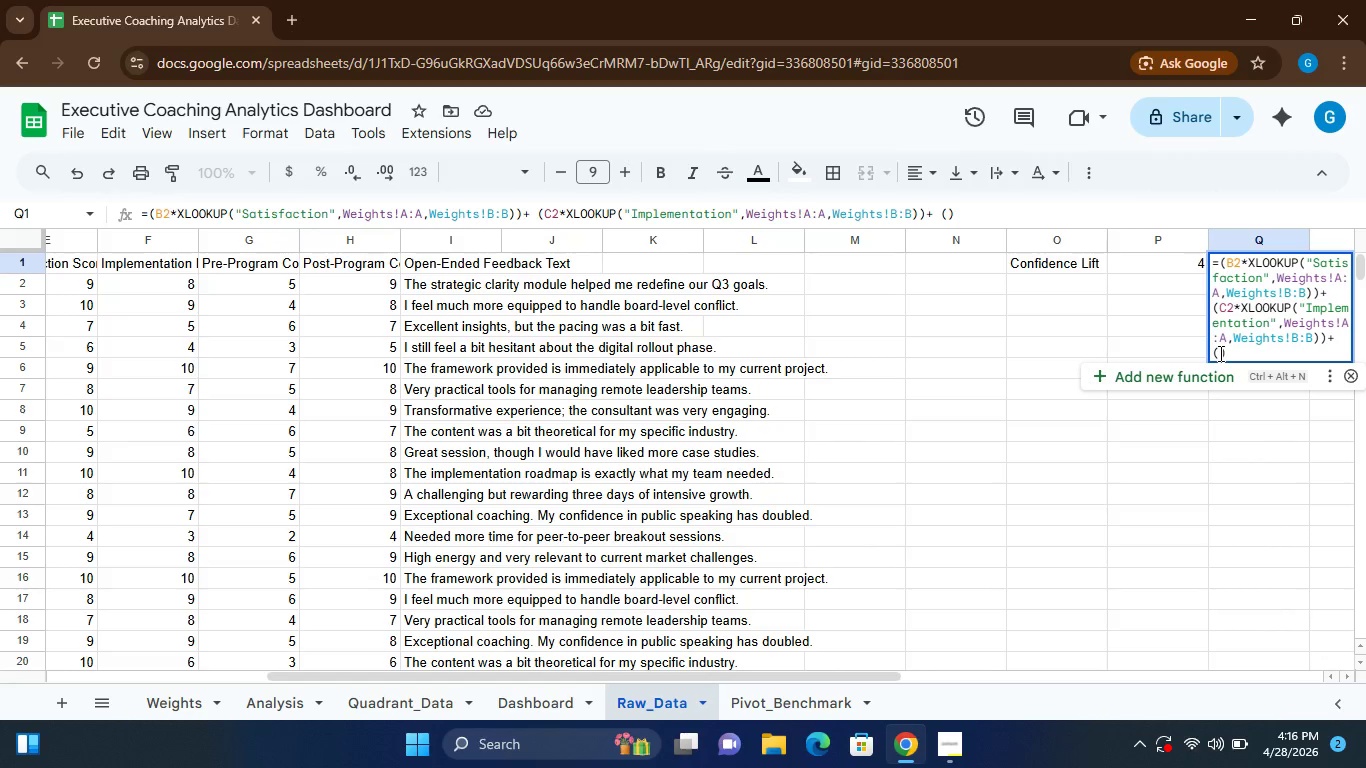 
type(D2)
 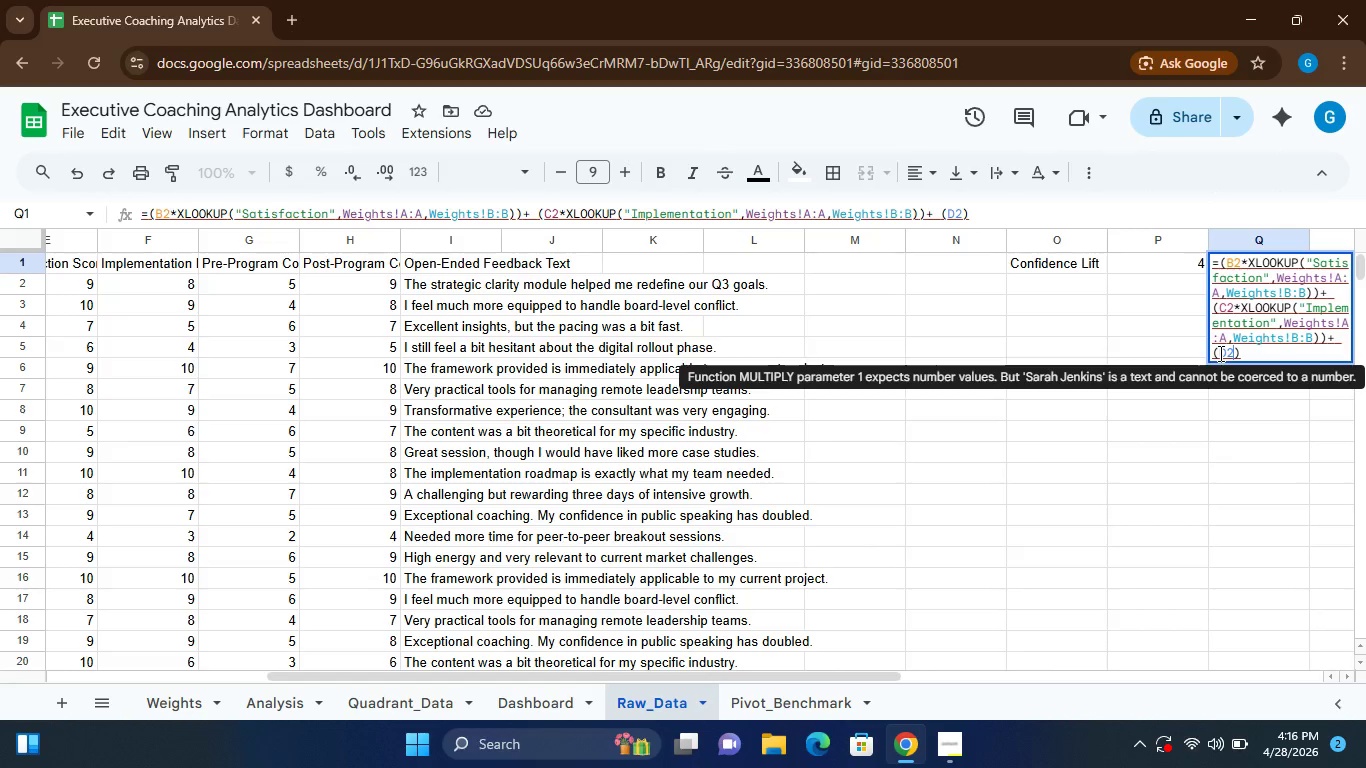 
type(*XLOOKUP)
 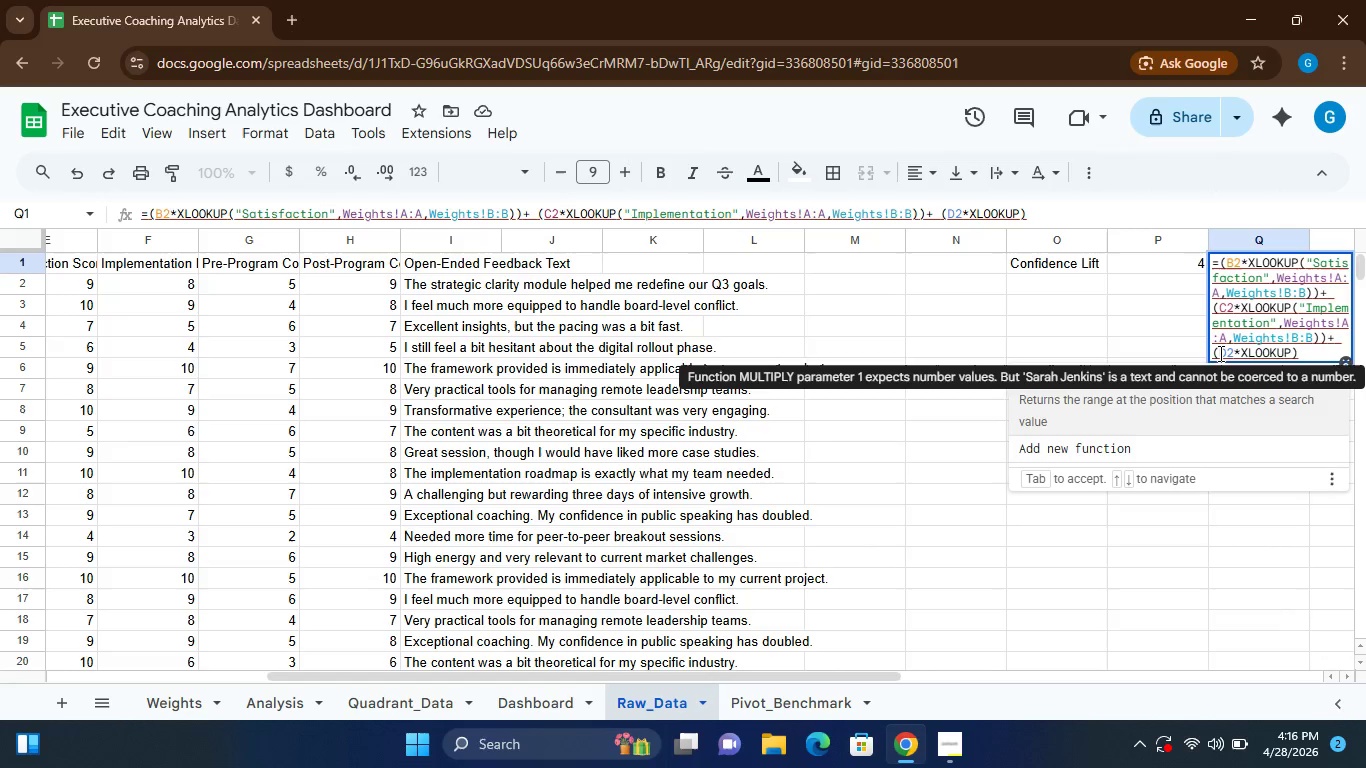 
type(())
 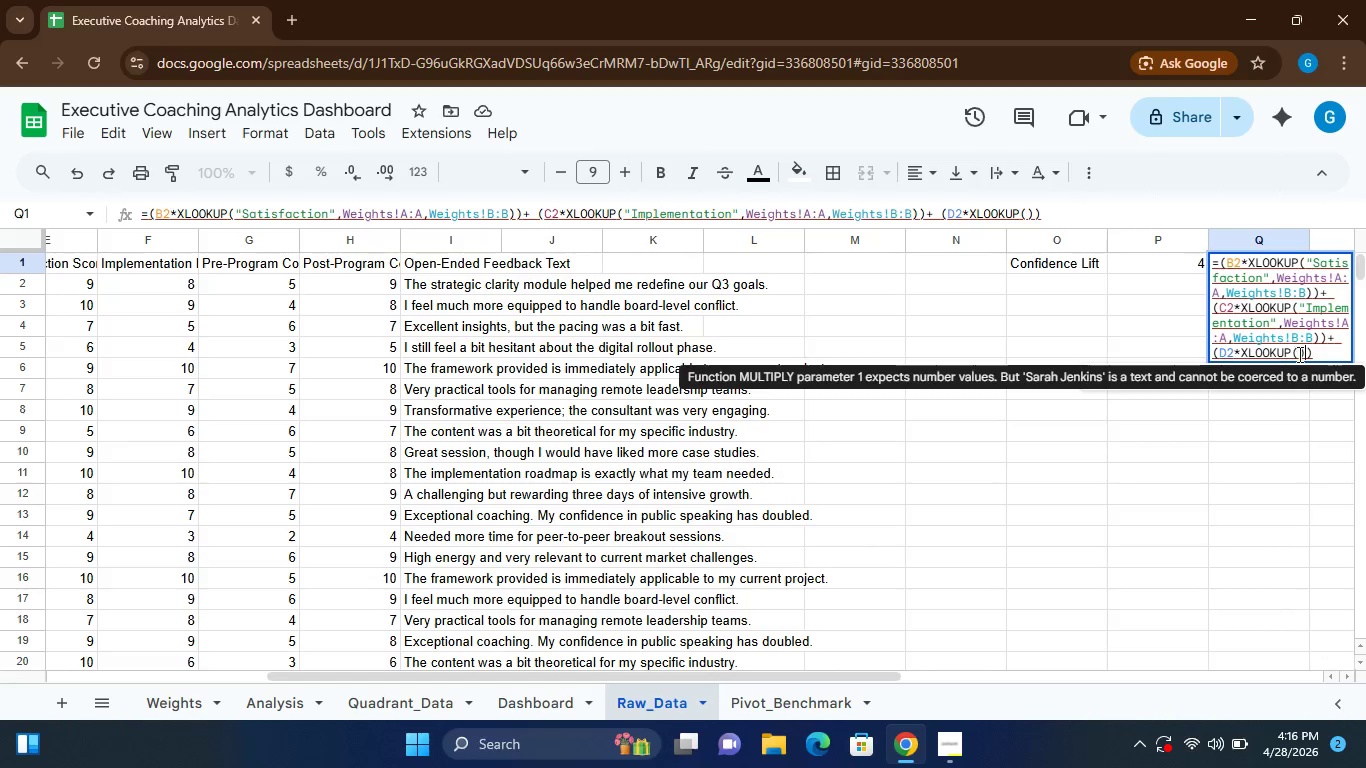 
left_click([1299, 354])
 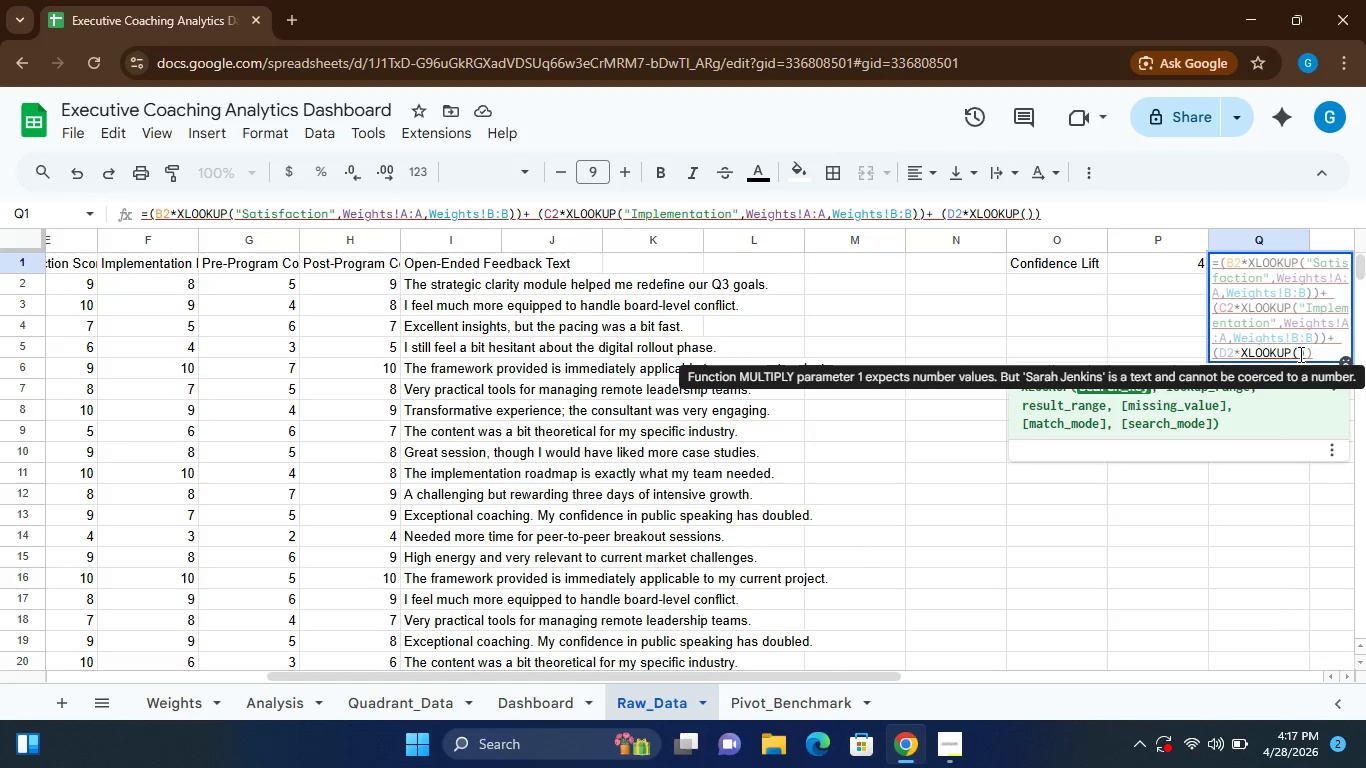 
wait(5.3)
 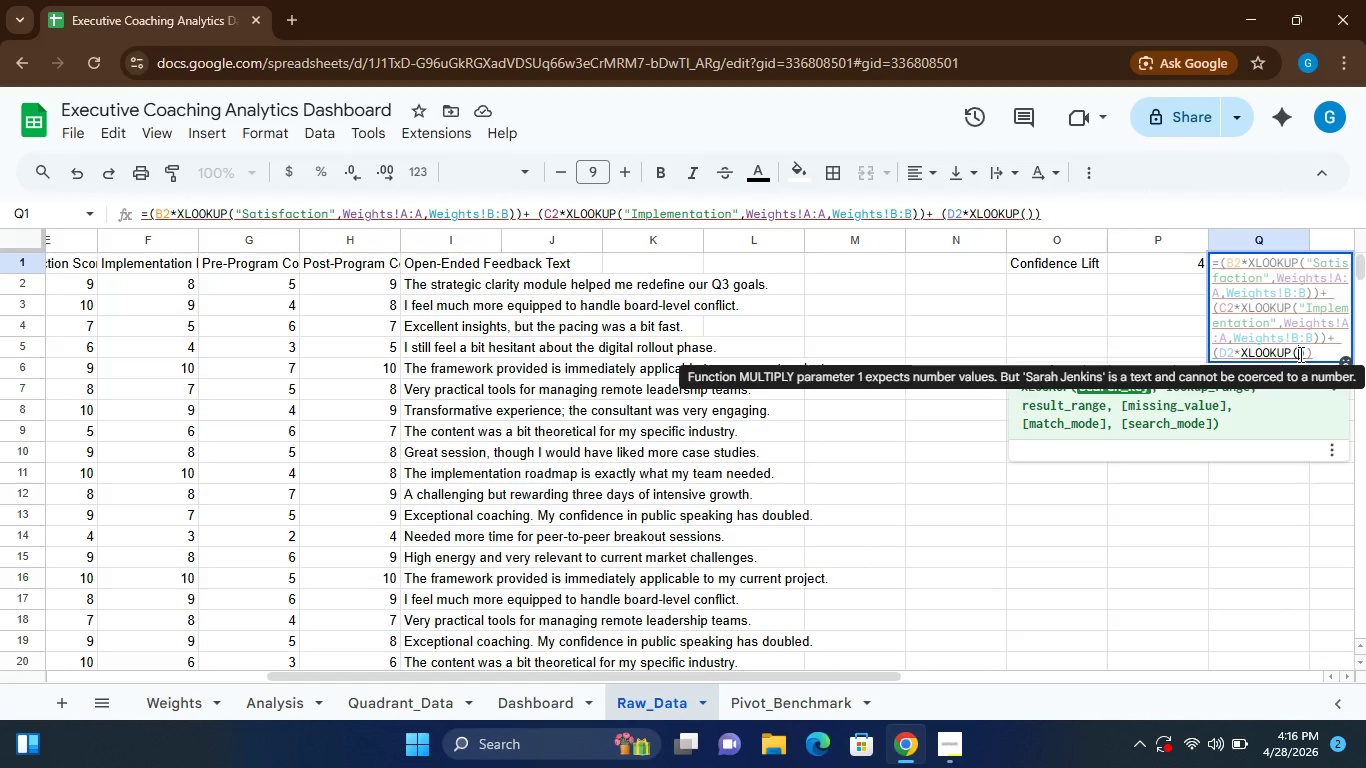 
key(Shift+Quote)
 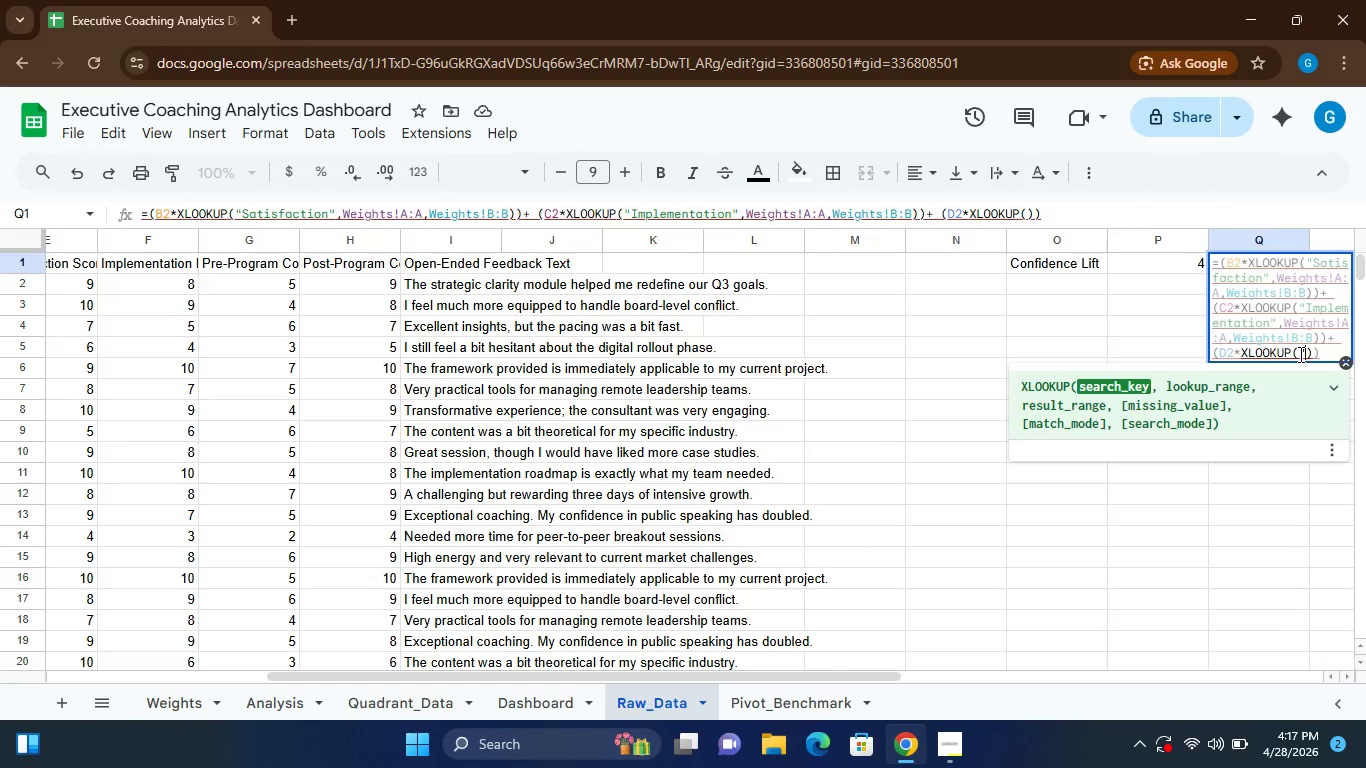 
key(Shift+Quote)
 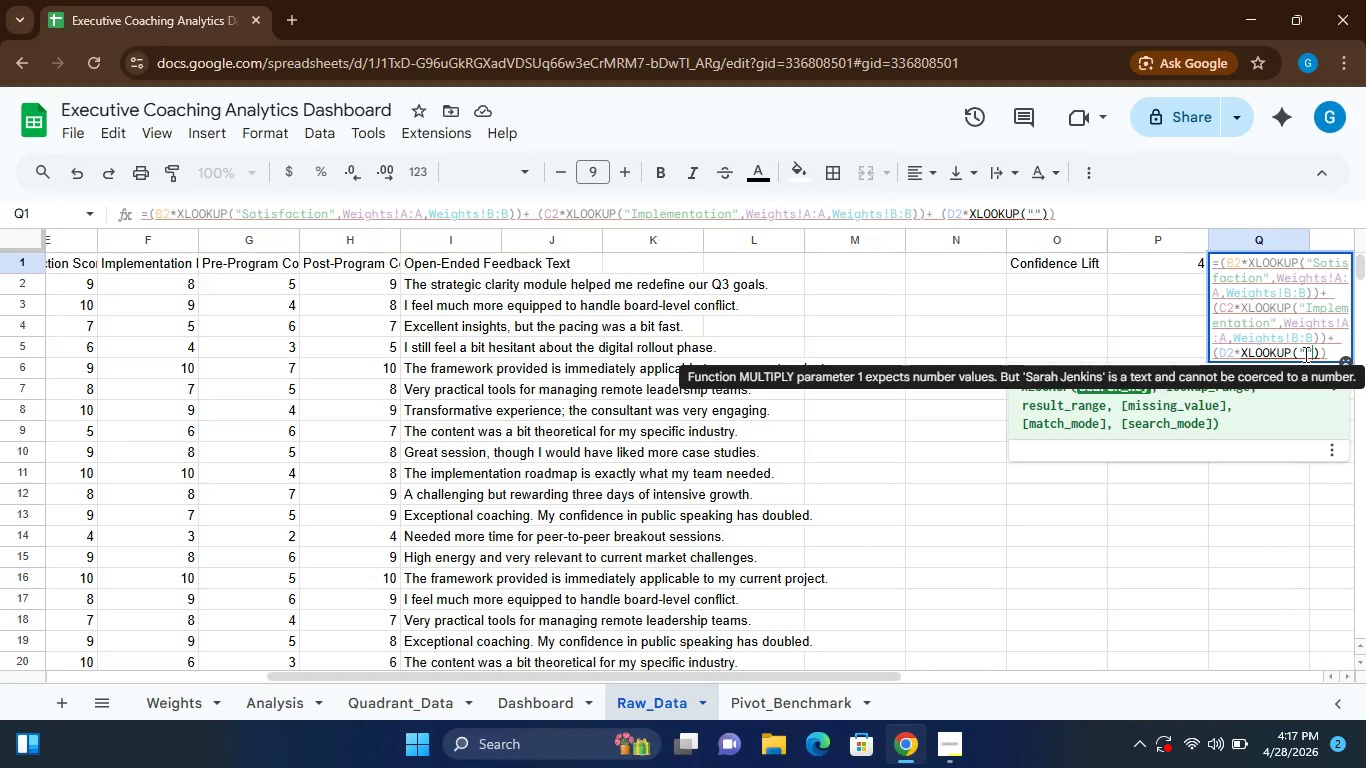 
left_click([1303, 353])
 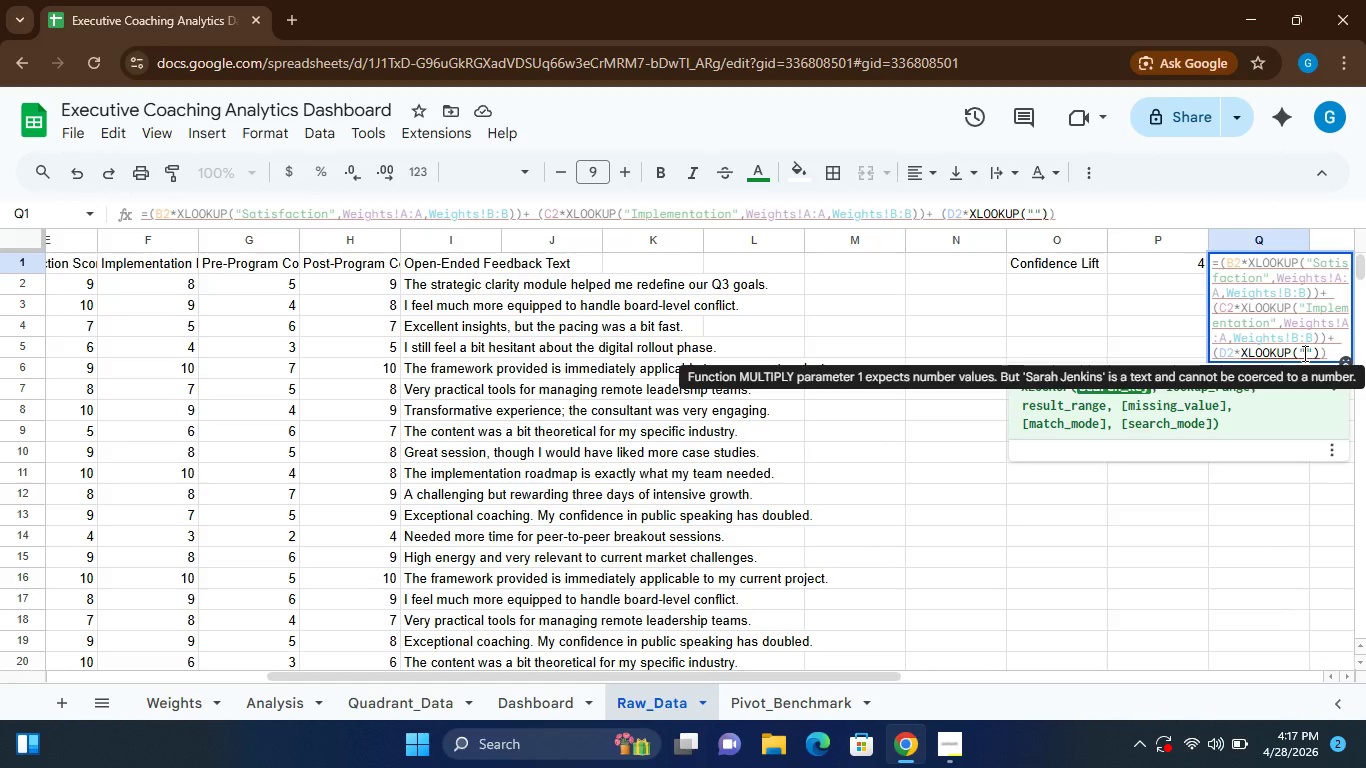 
wait(5.45)
 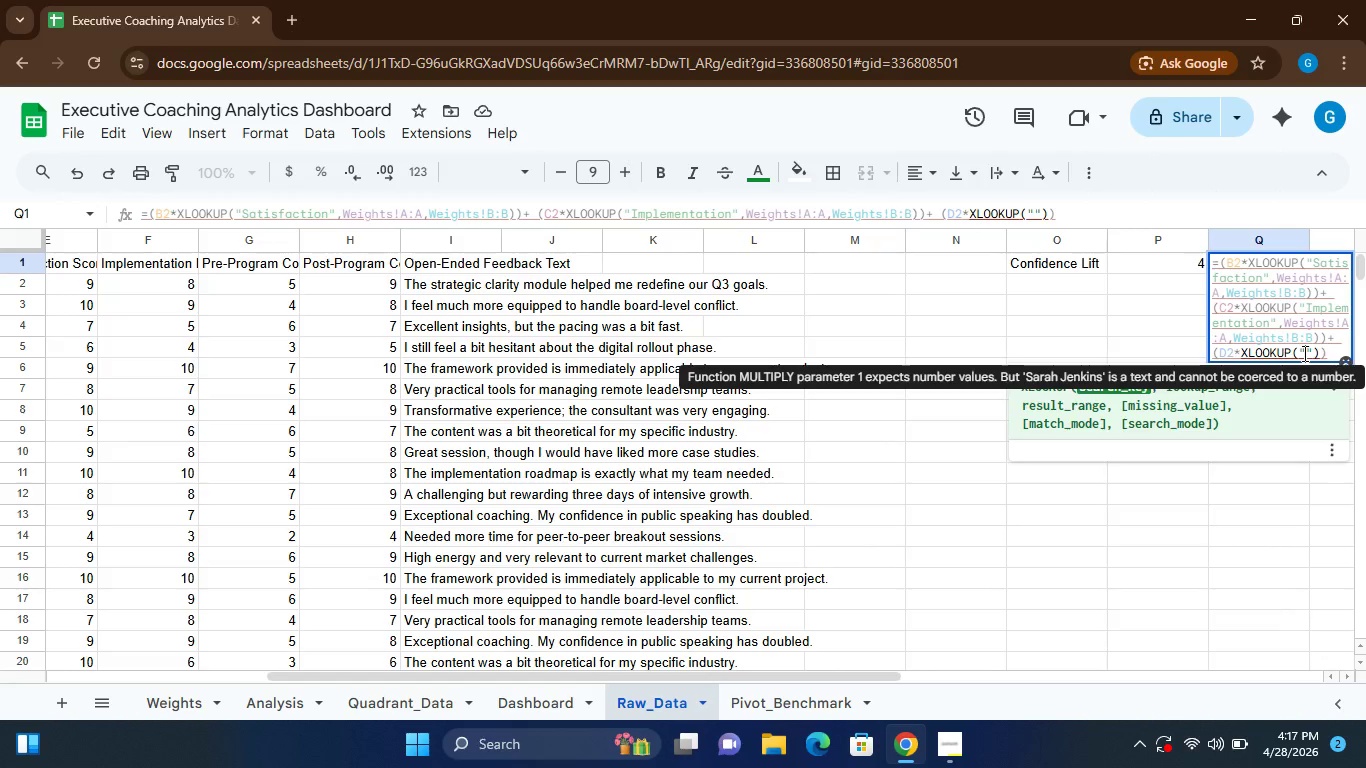 
type(Confidence Lift)
 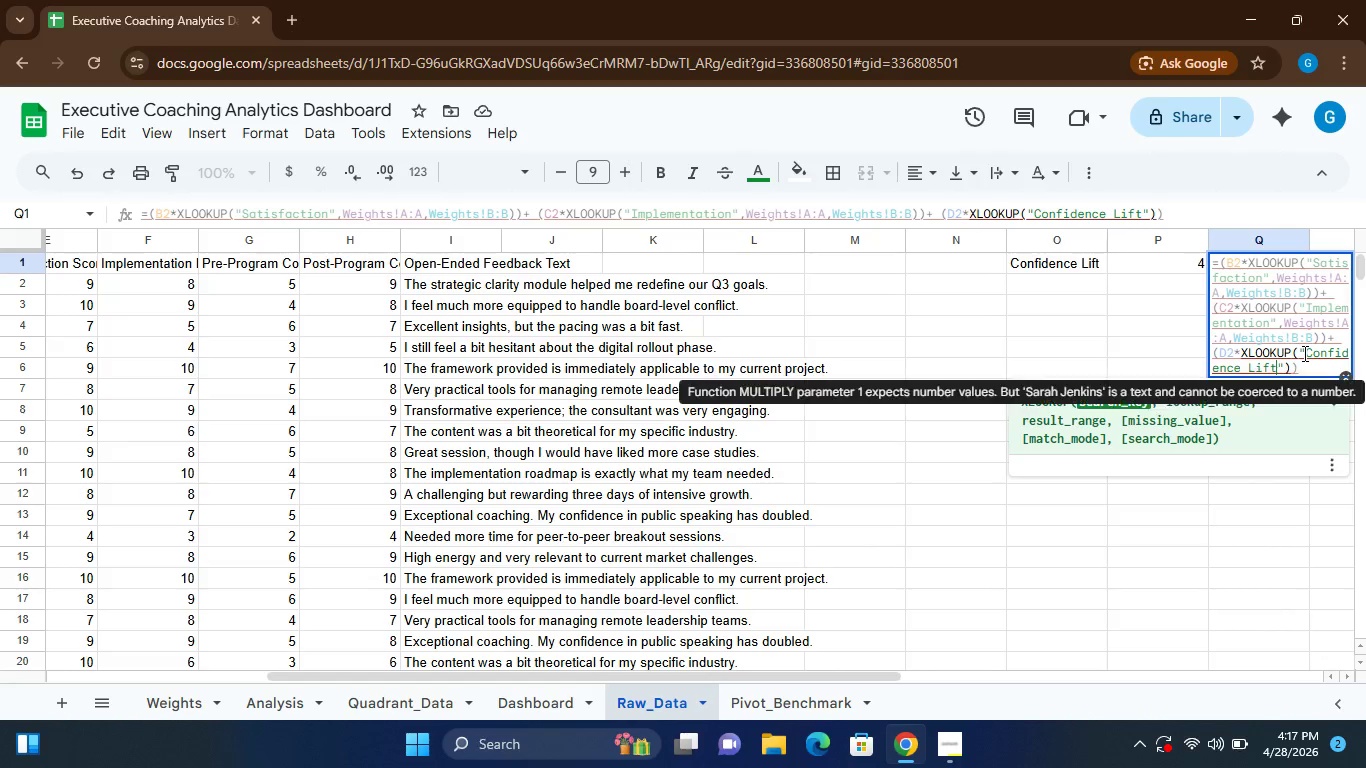 
wait(6.72)
 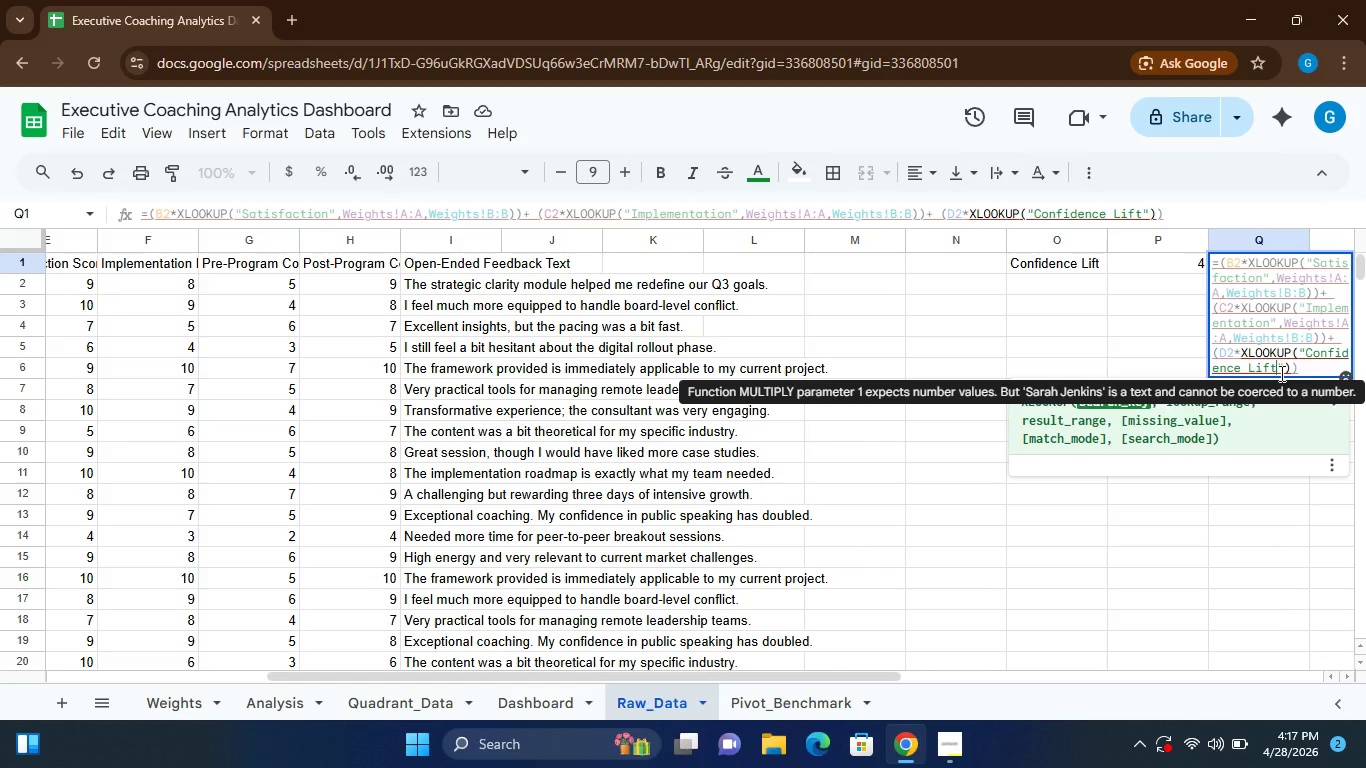 
left_click([1285, 367])
 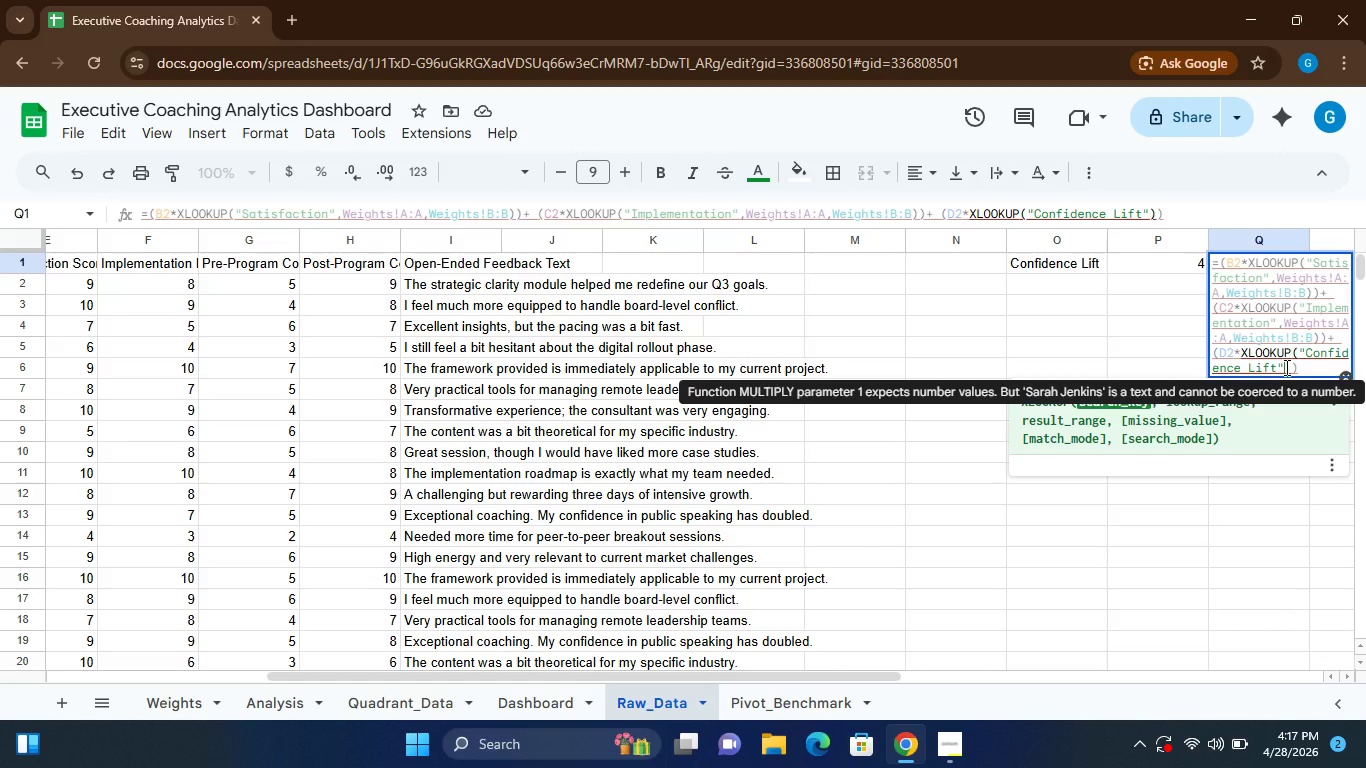 
type(,Weights)
 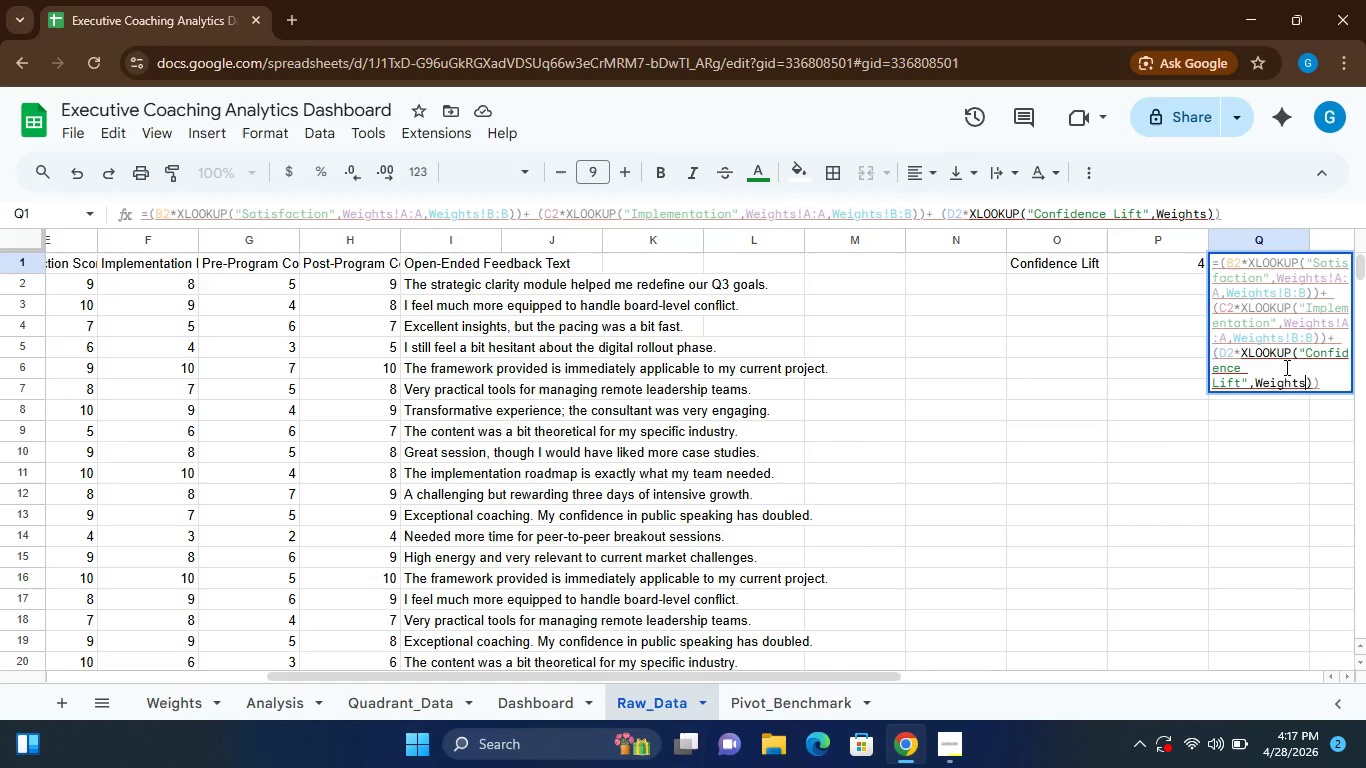 
type(!A:A,We)
key(Backspace)
key(Backspace)
type(Weights)
 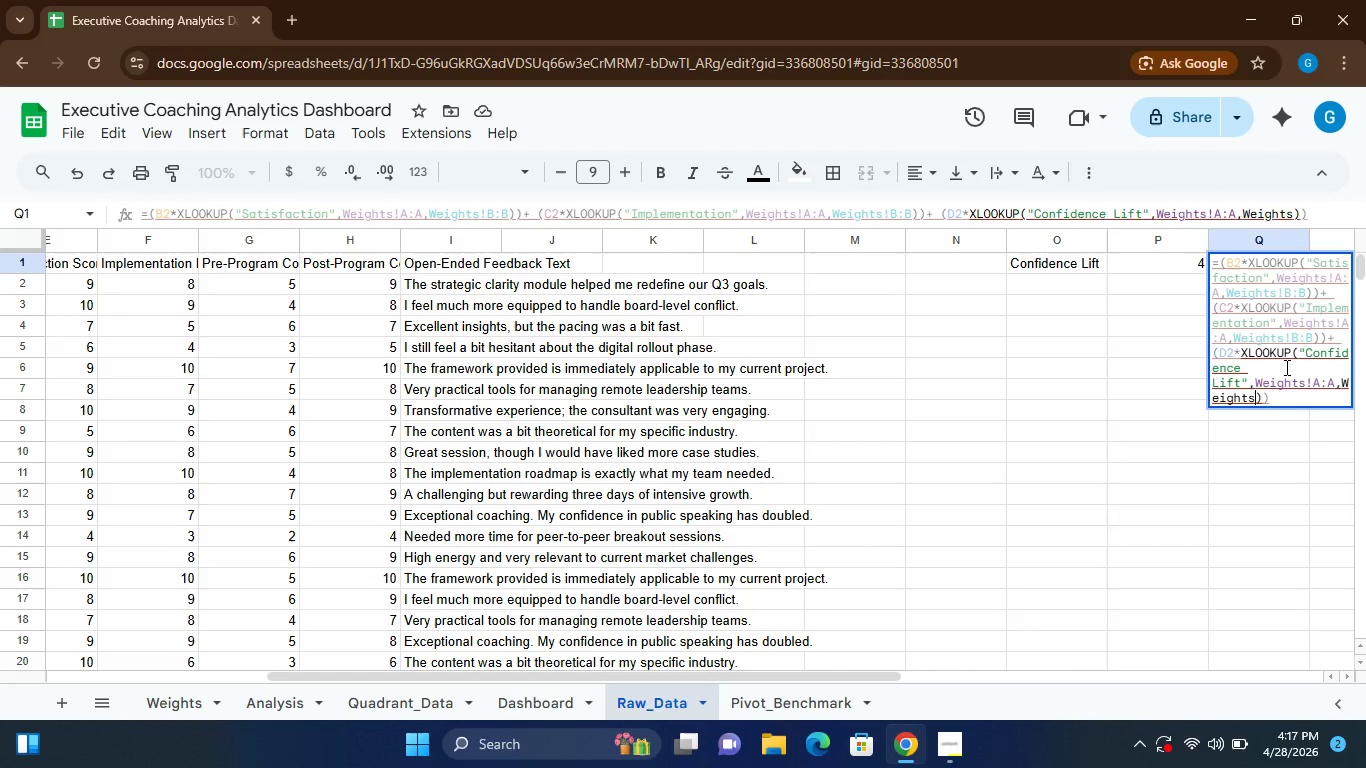 
type(!B:B)
 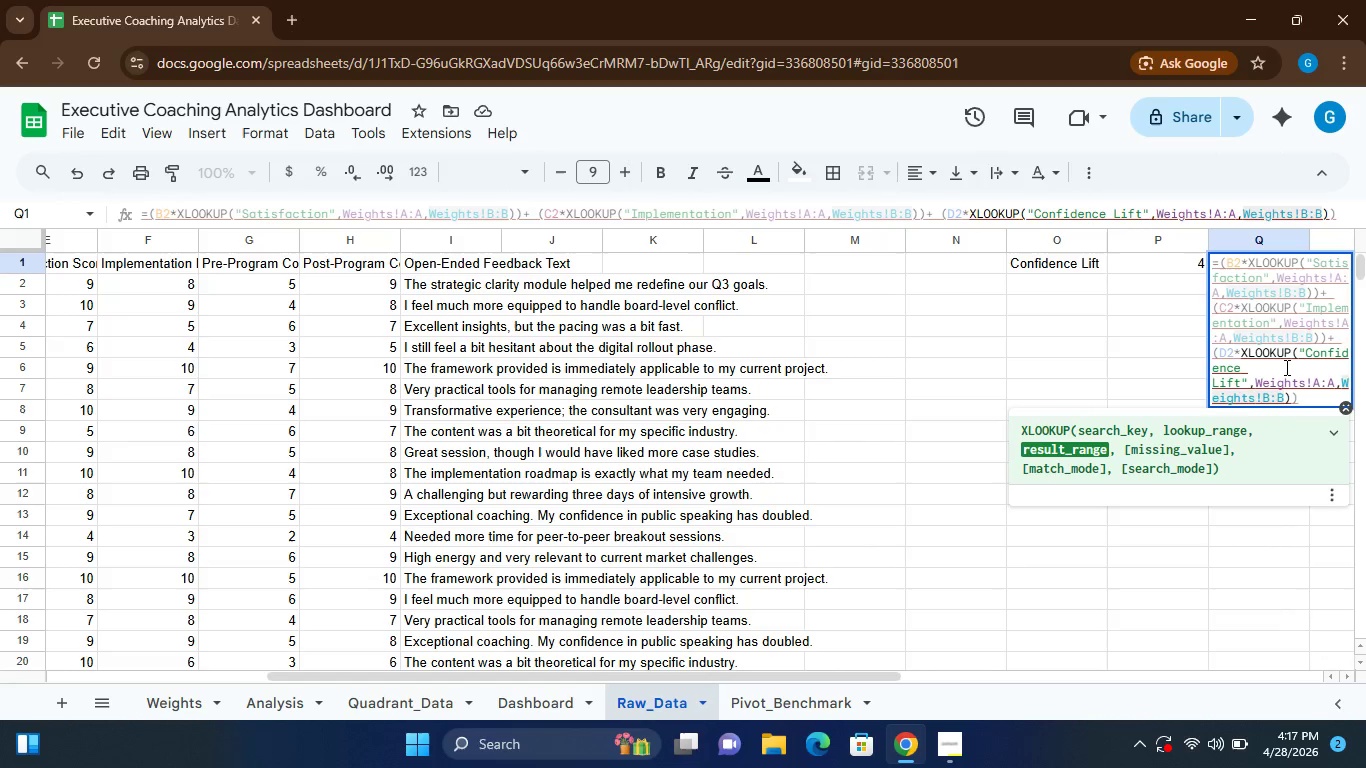 
left_click([1285, 367])
 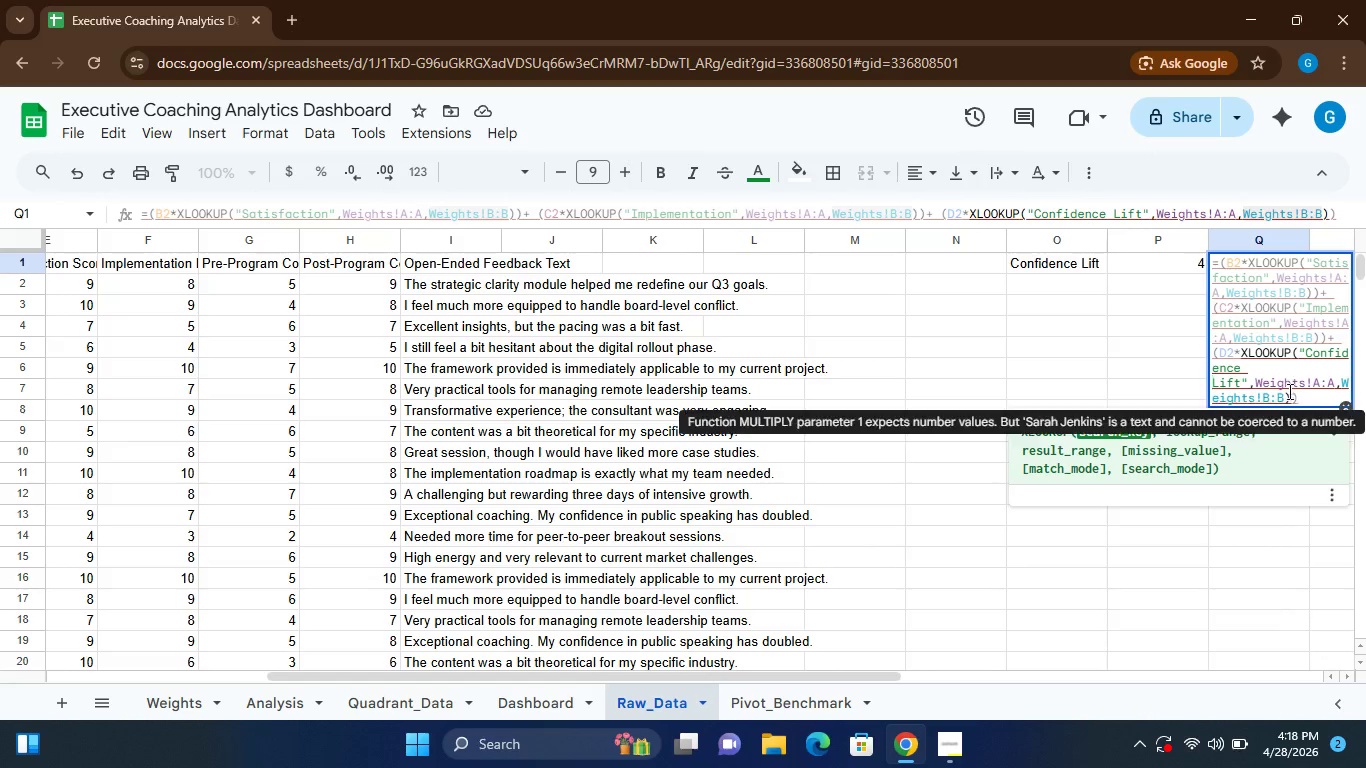 
left_click([1284, 398])
 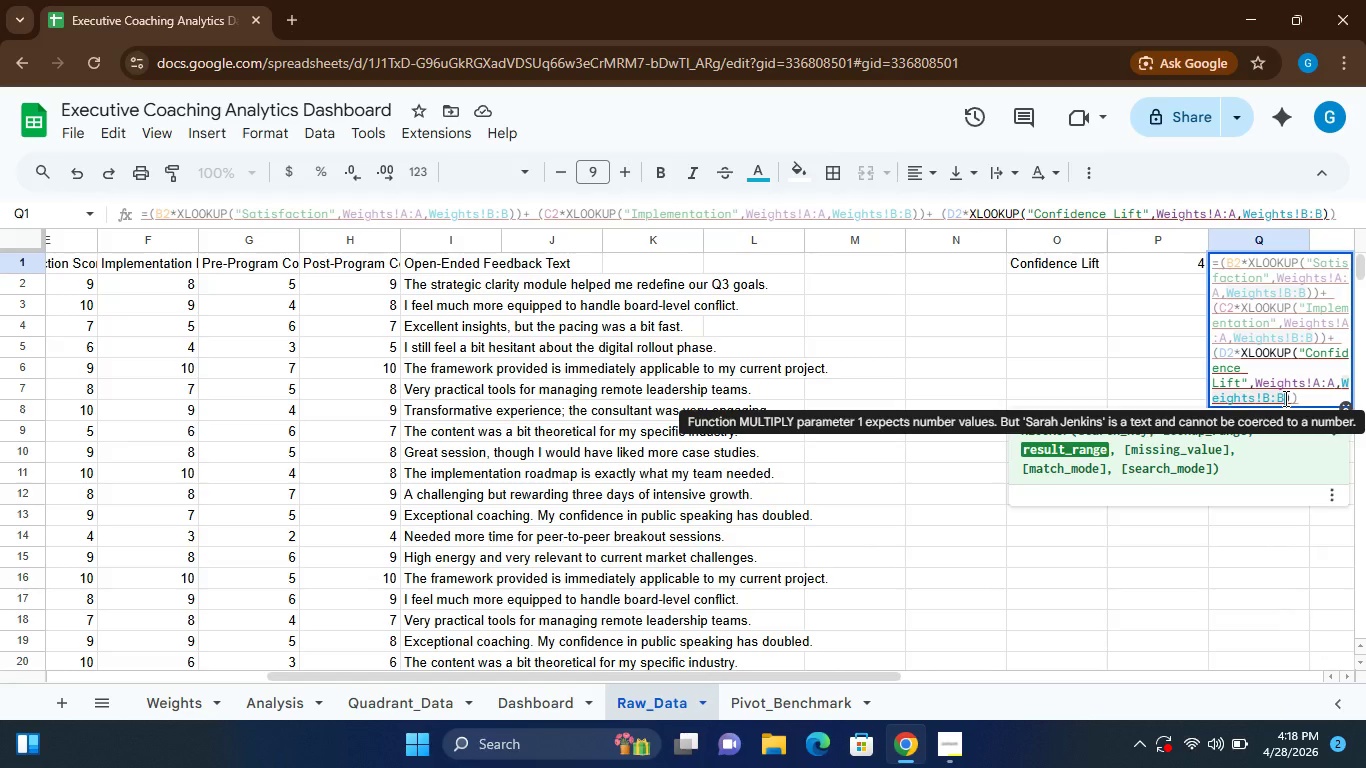 
key(Enter)
 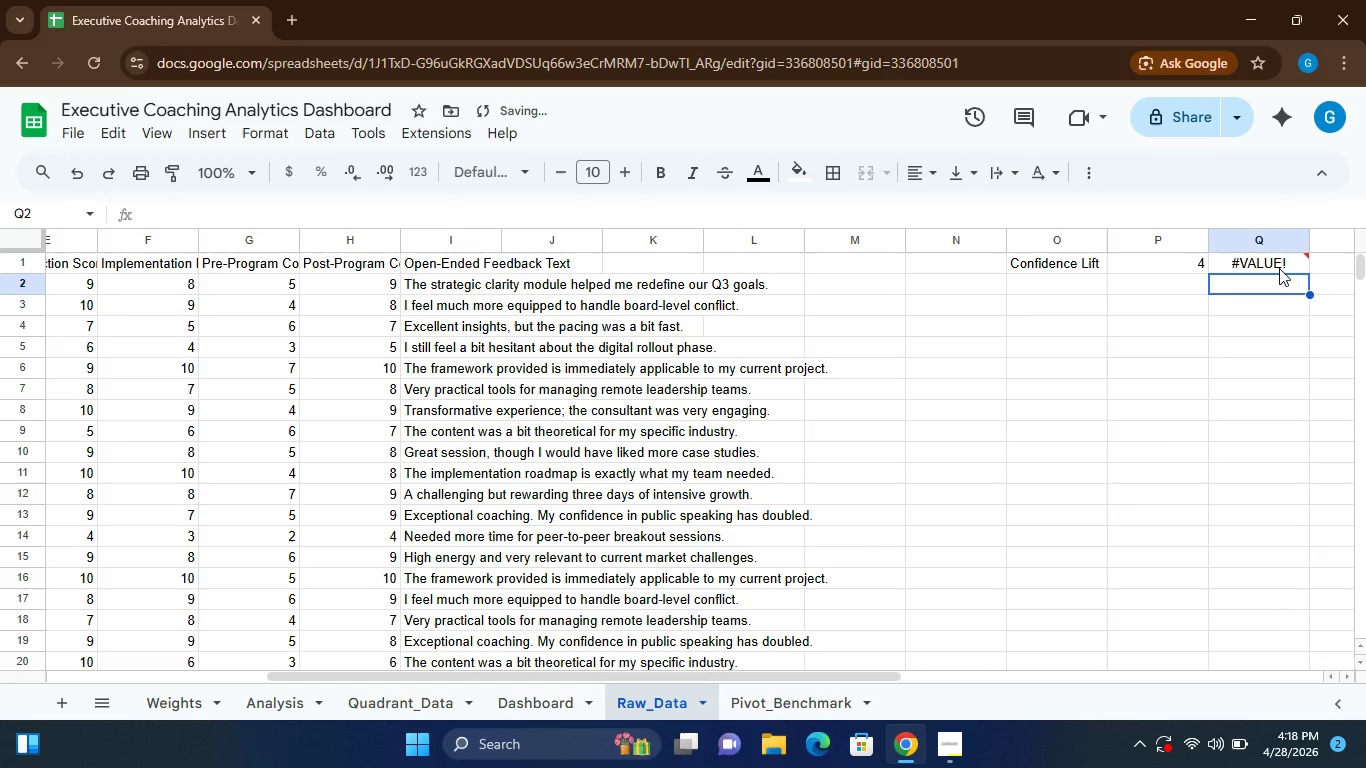 
left_click([1278, 267])
 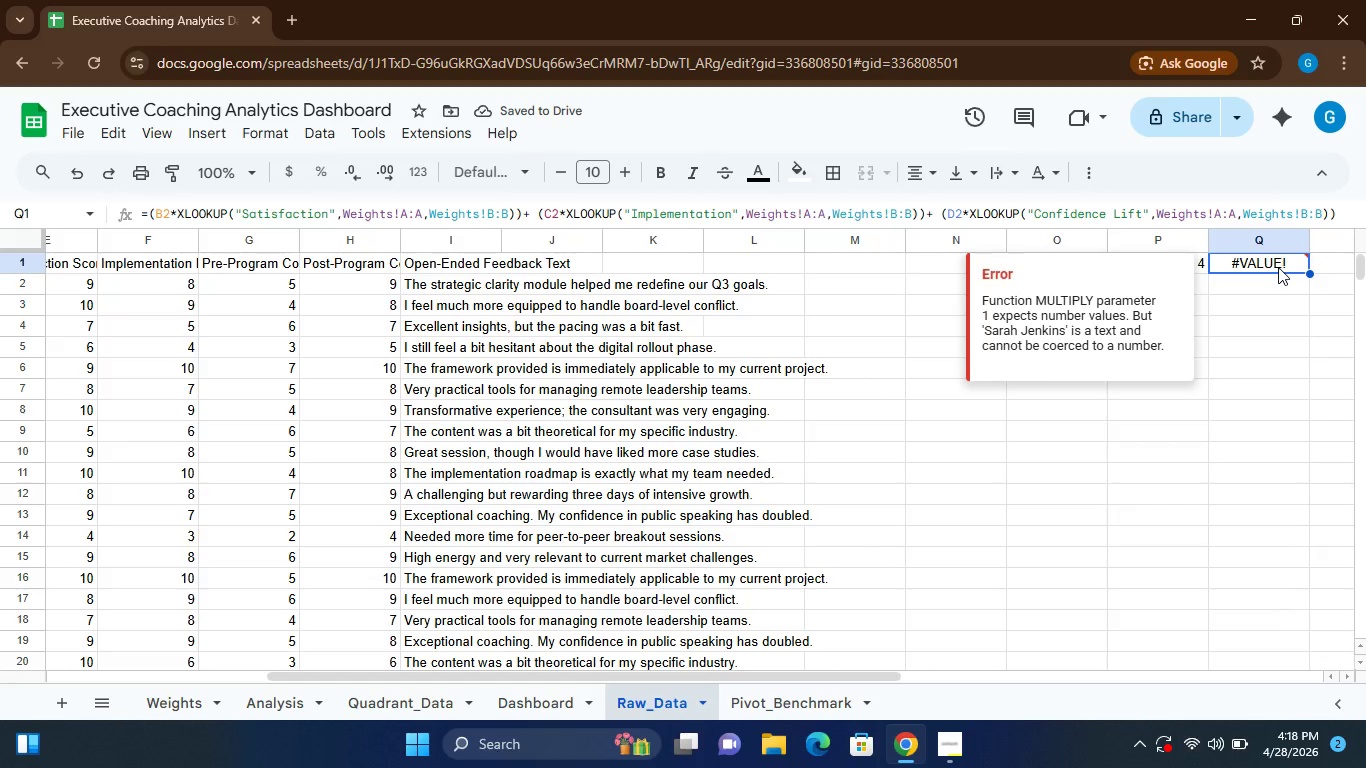 
double_click([1278, 267])
 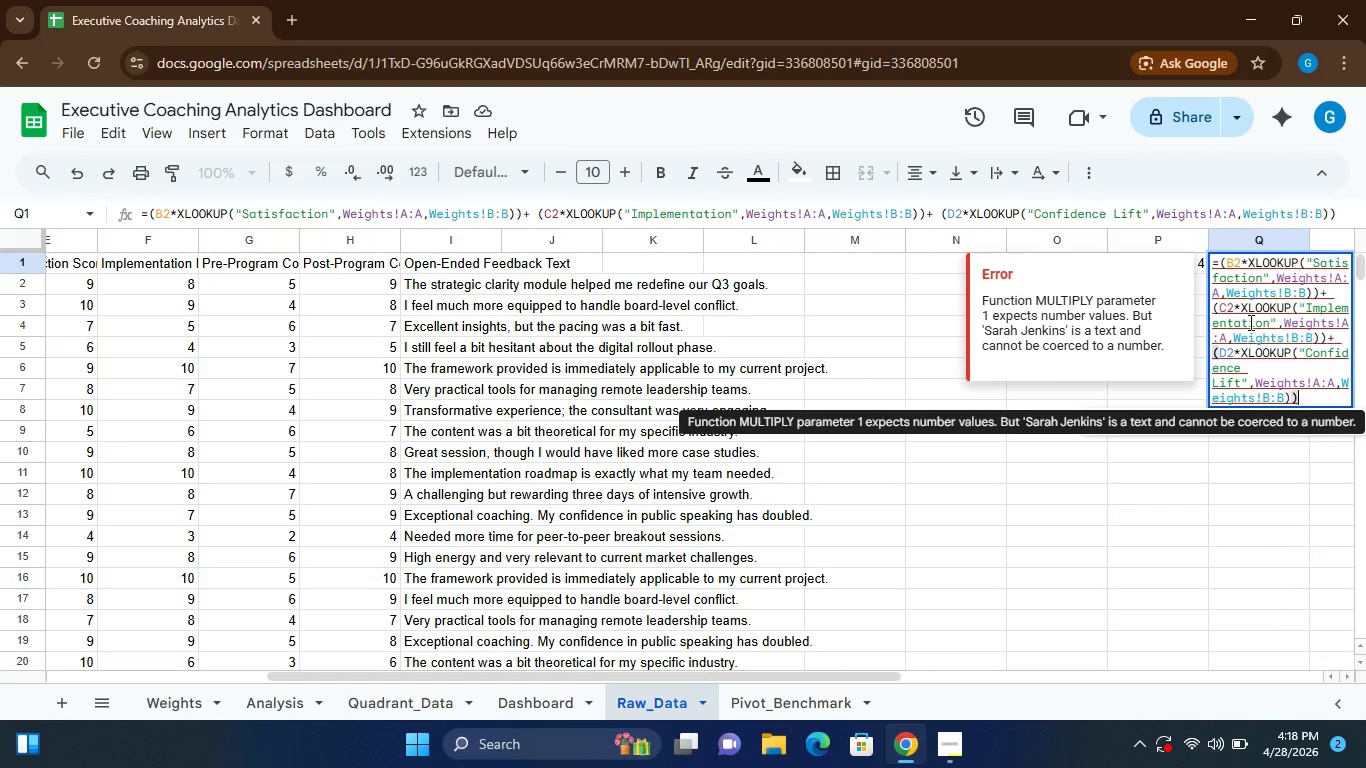 
wait(6.41)
 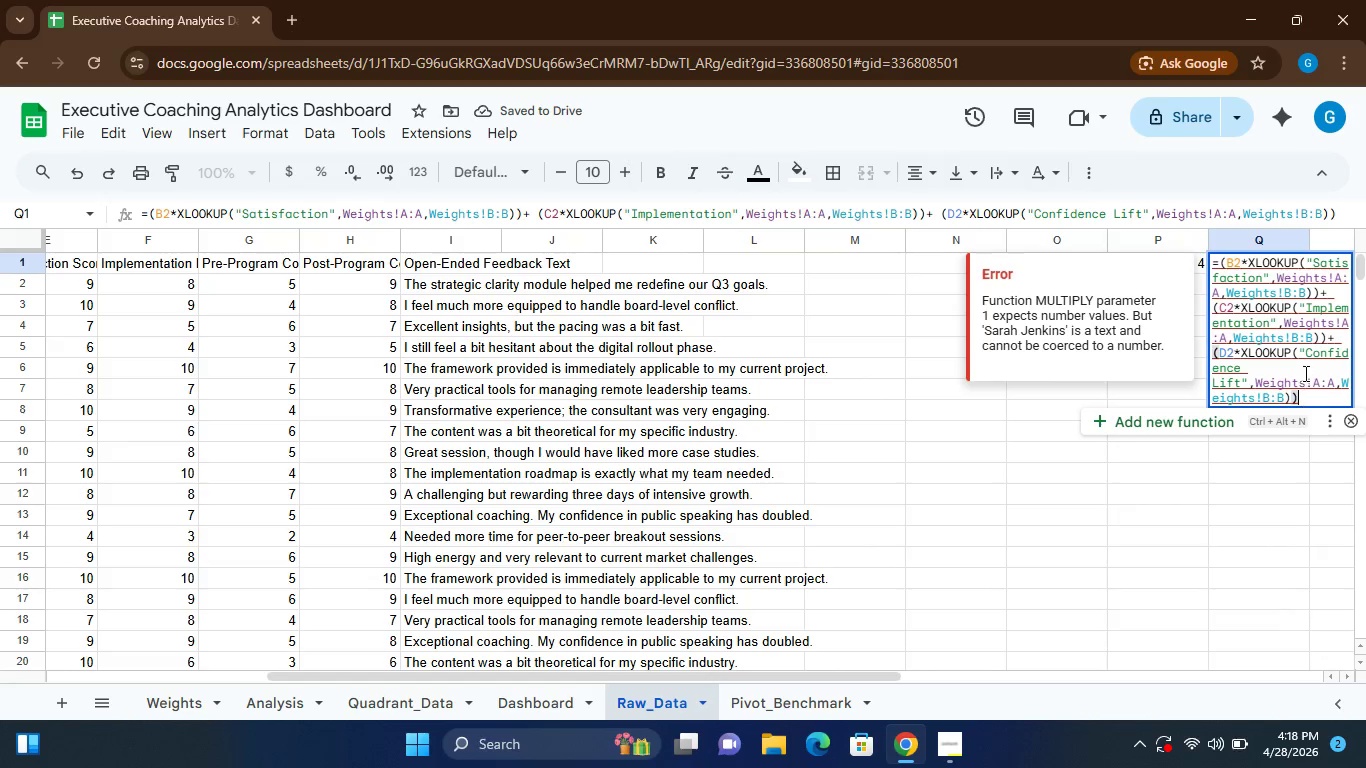 
key(Enter)
 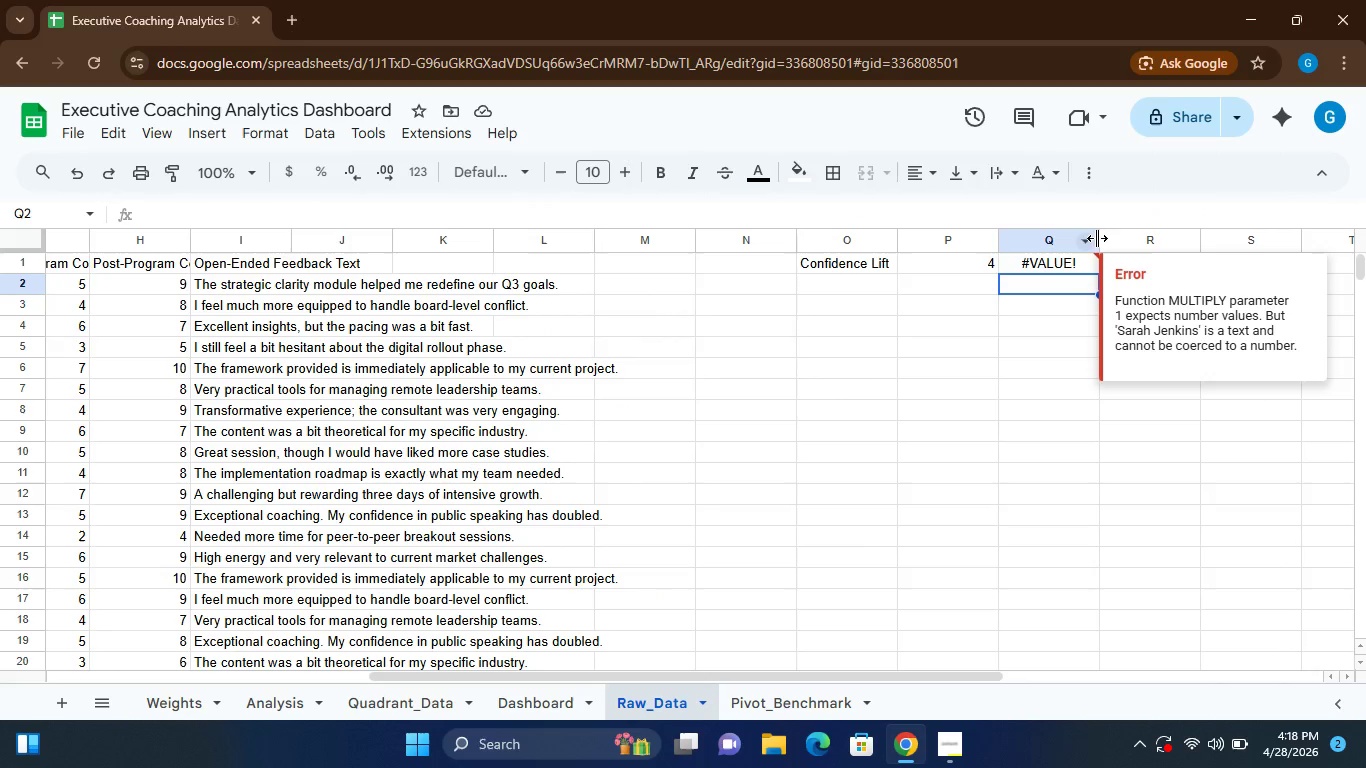 
left_click_drag(start_coordinate=[1101, 238], to_coordinate=[1315, 216])
 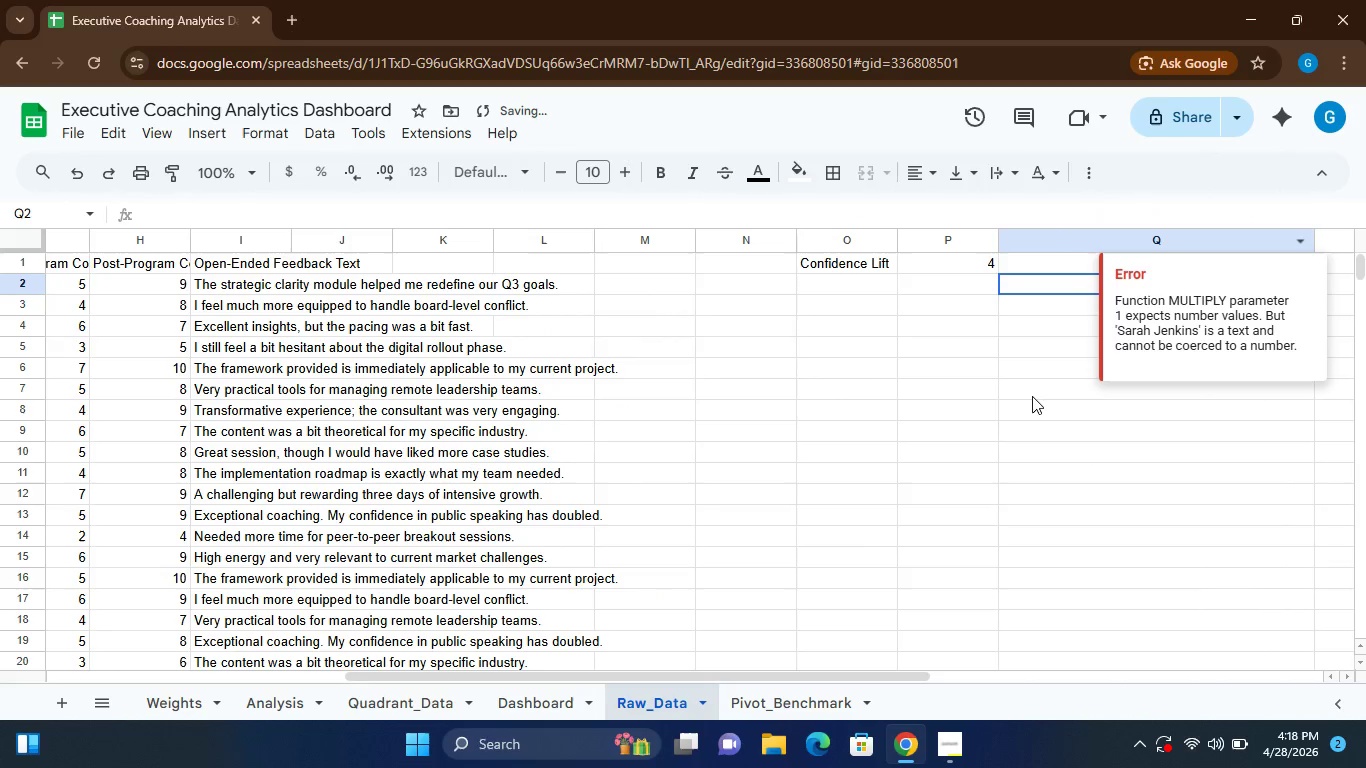 
left_click([1032, 396])
 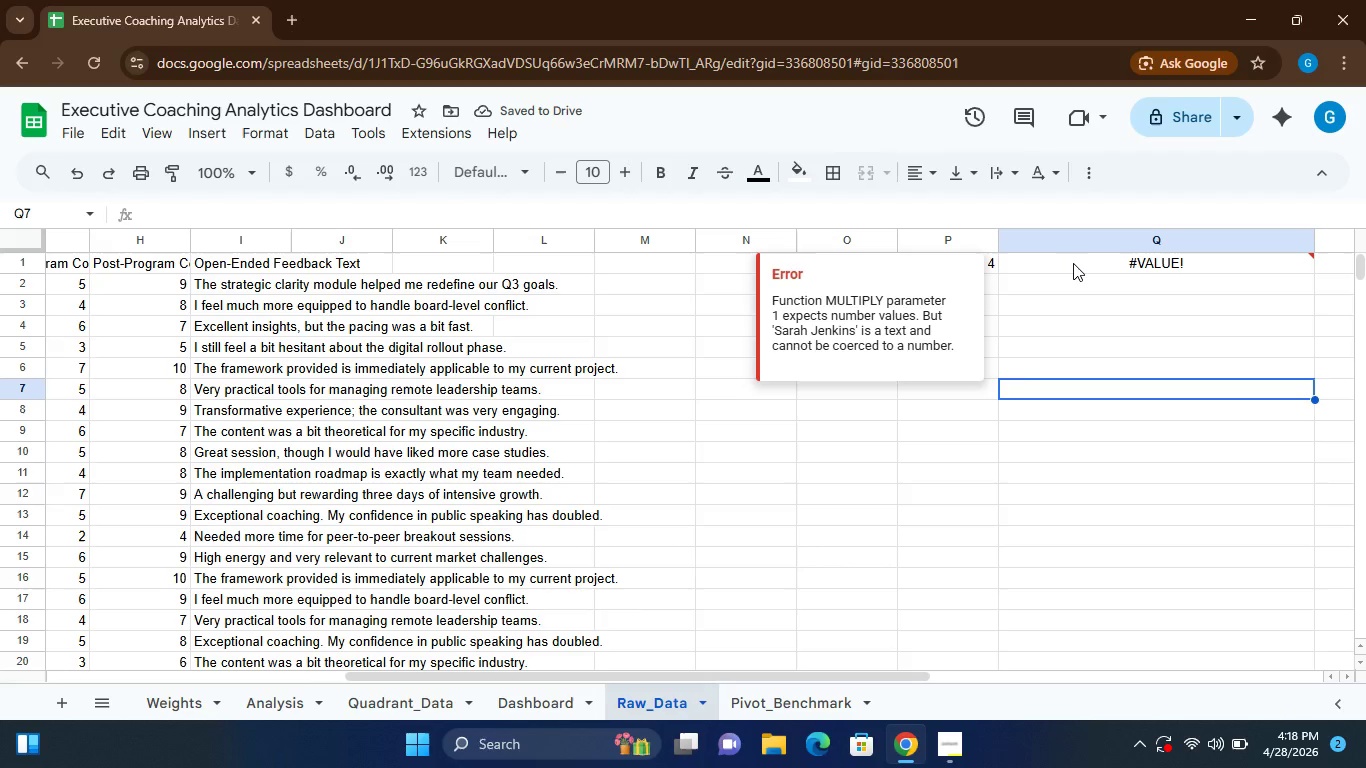 
left_click([1073, 263])
 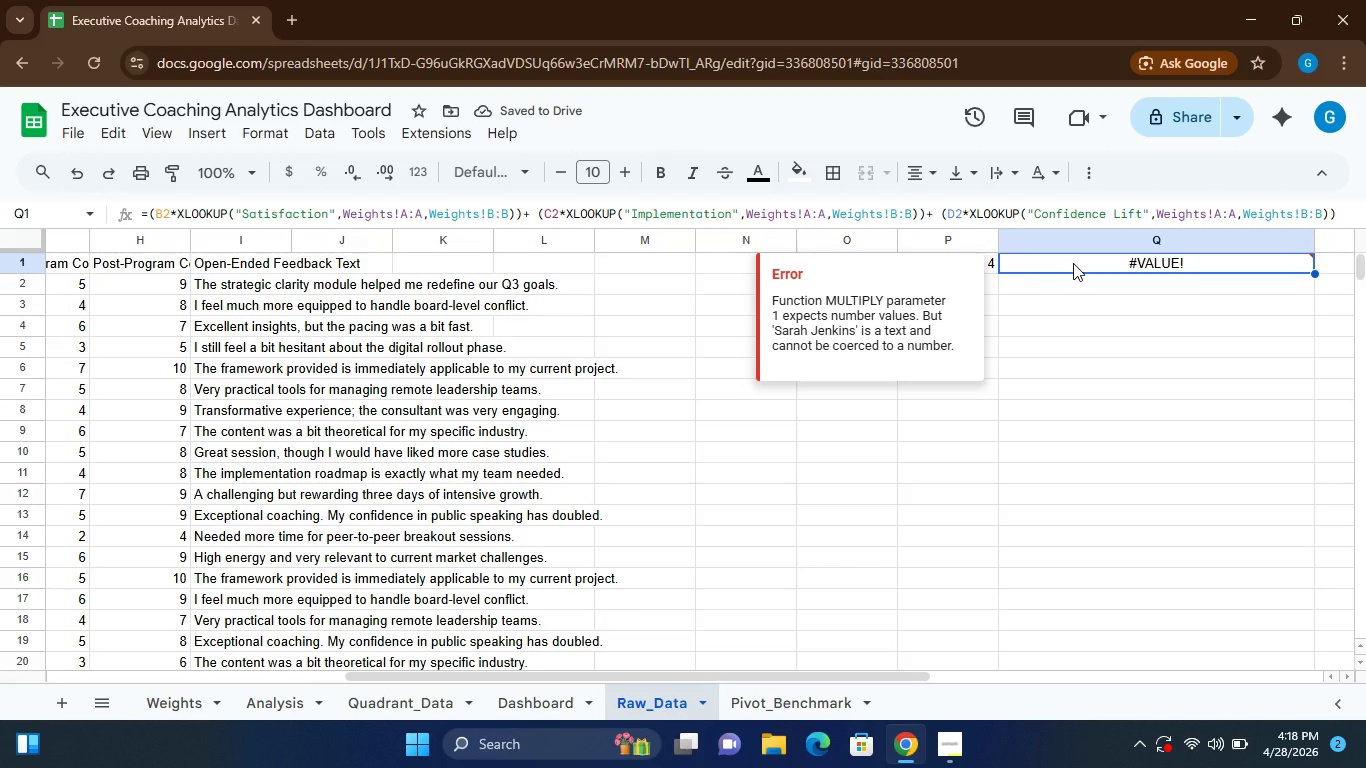 
double_click([1073, 263])
 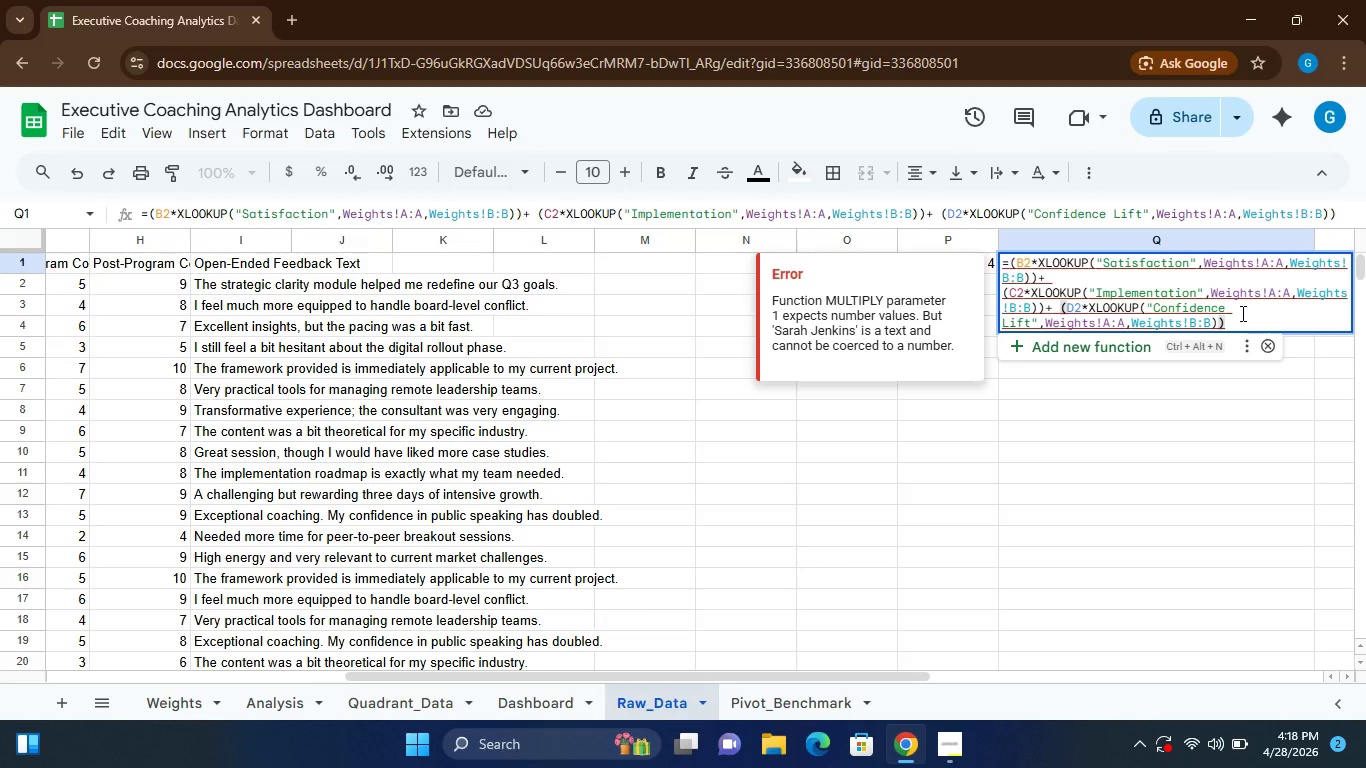 
wait(6.99)
 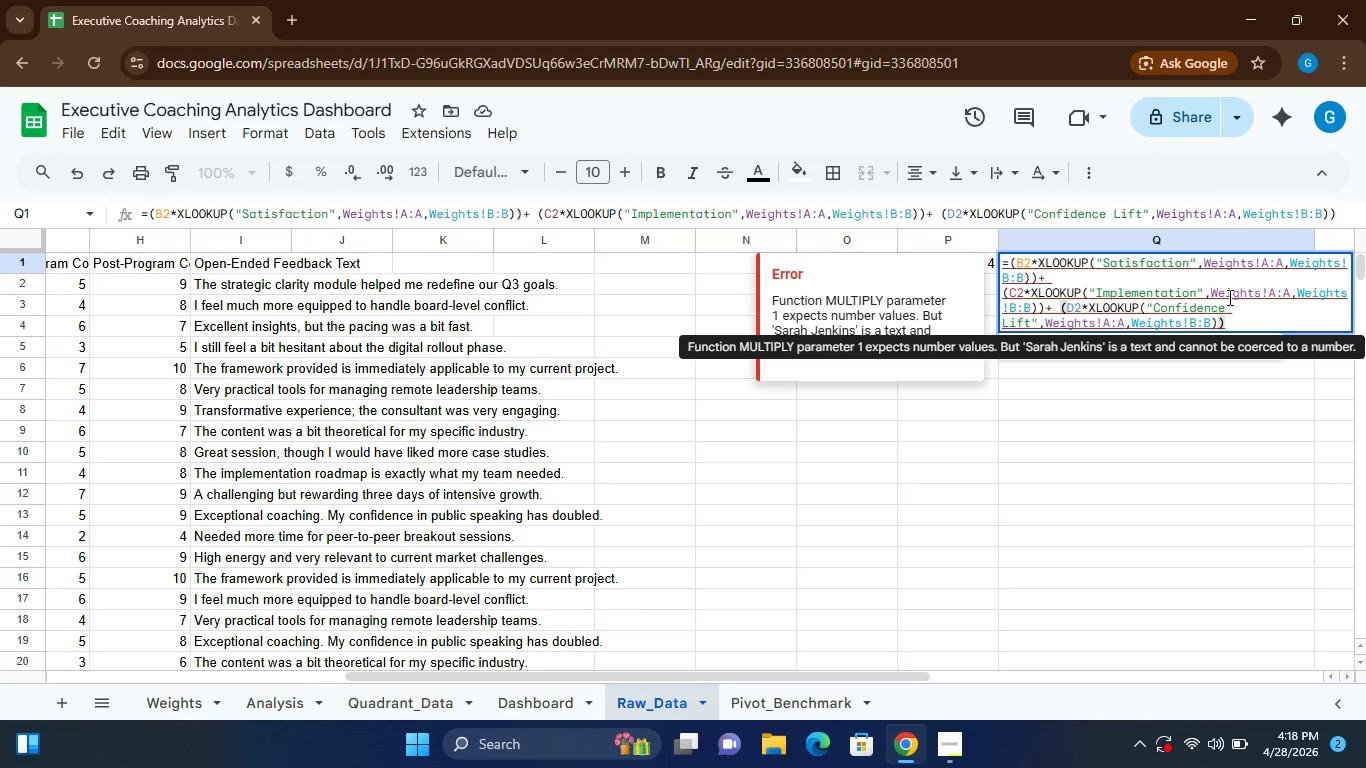 
left_click([1233, 307])
 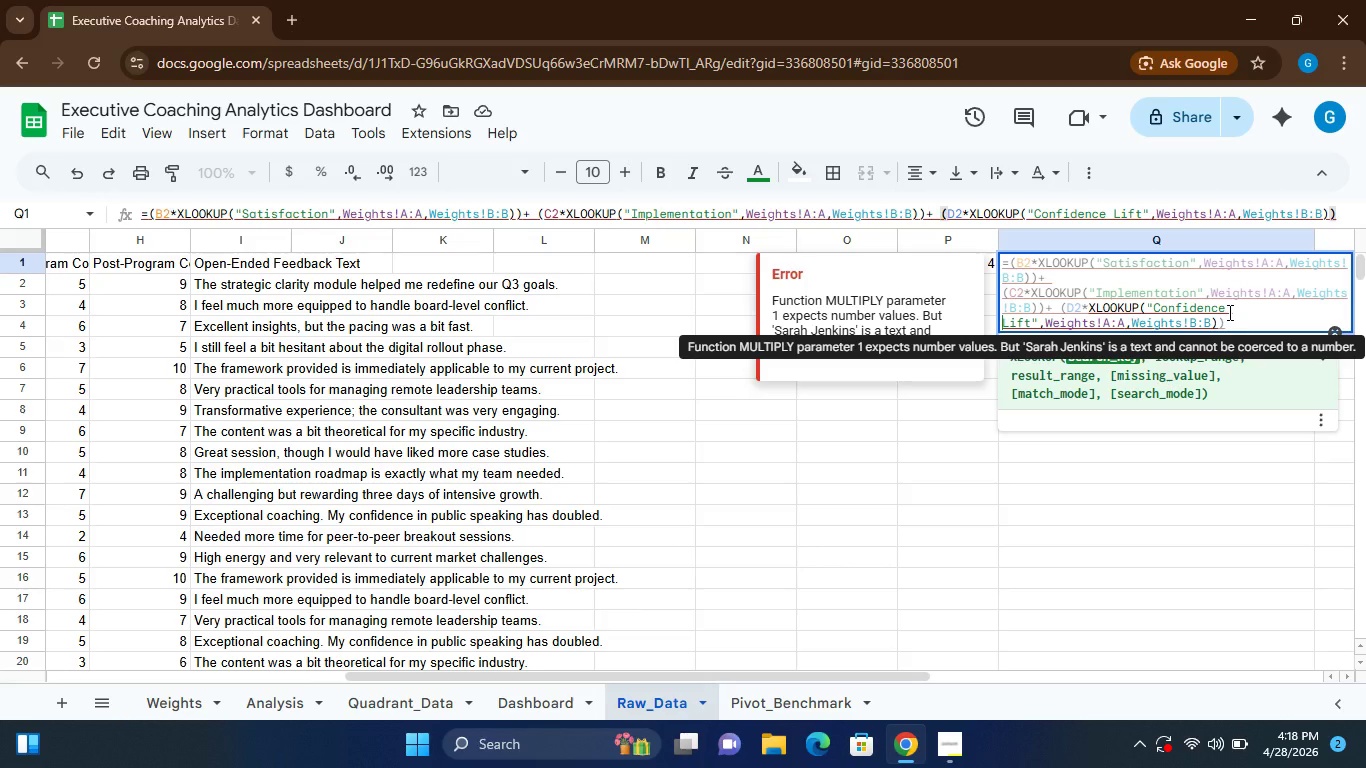 
left_click([1051, 277])
 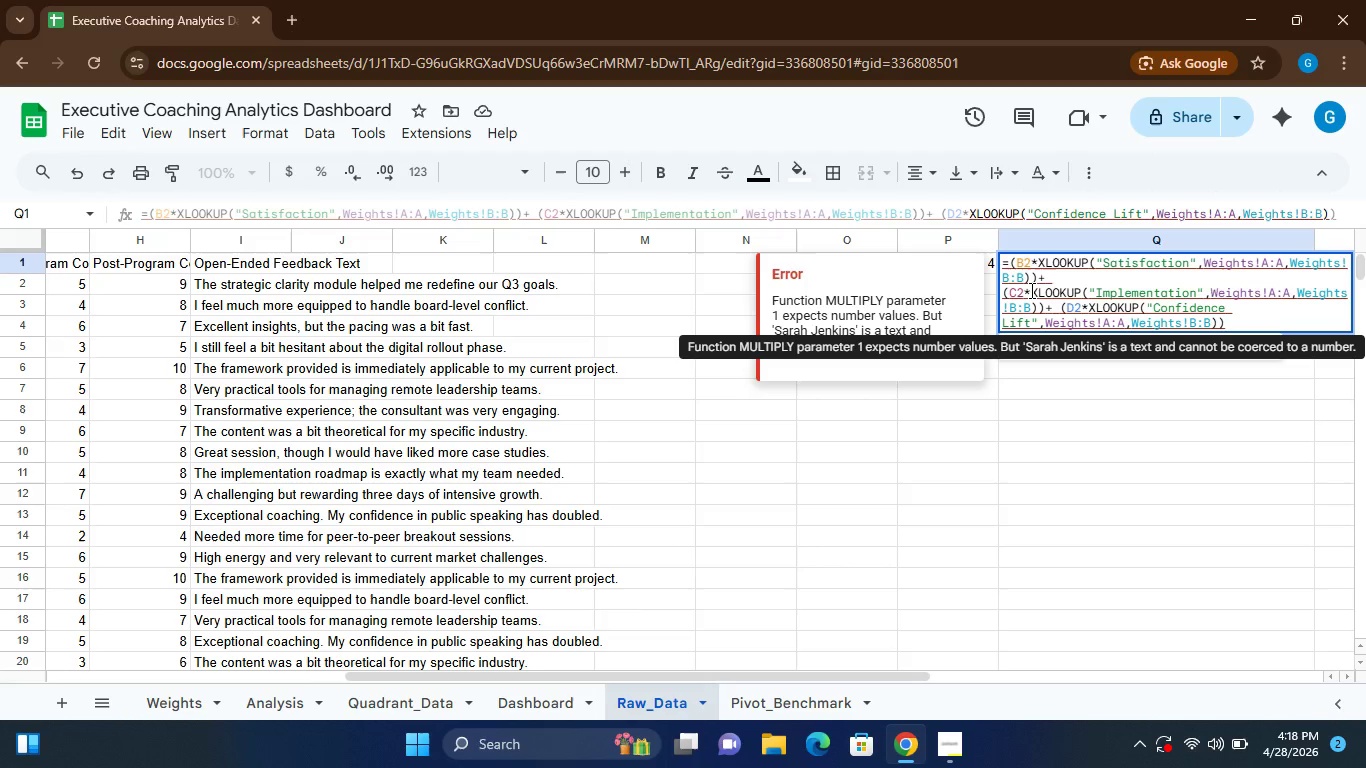 
key(Backspace)
 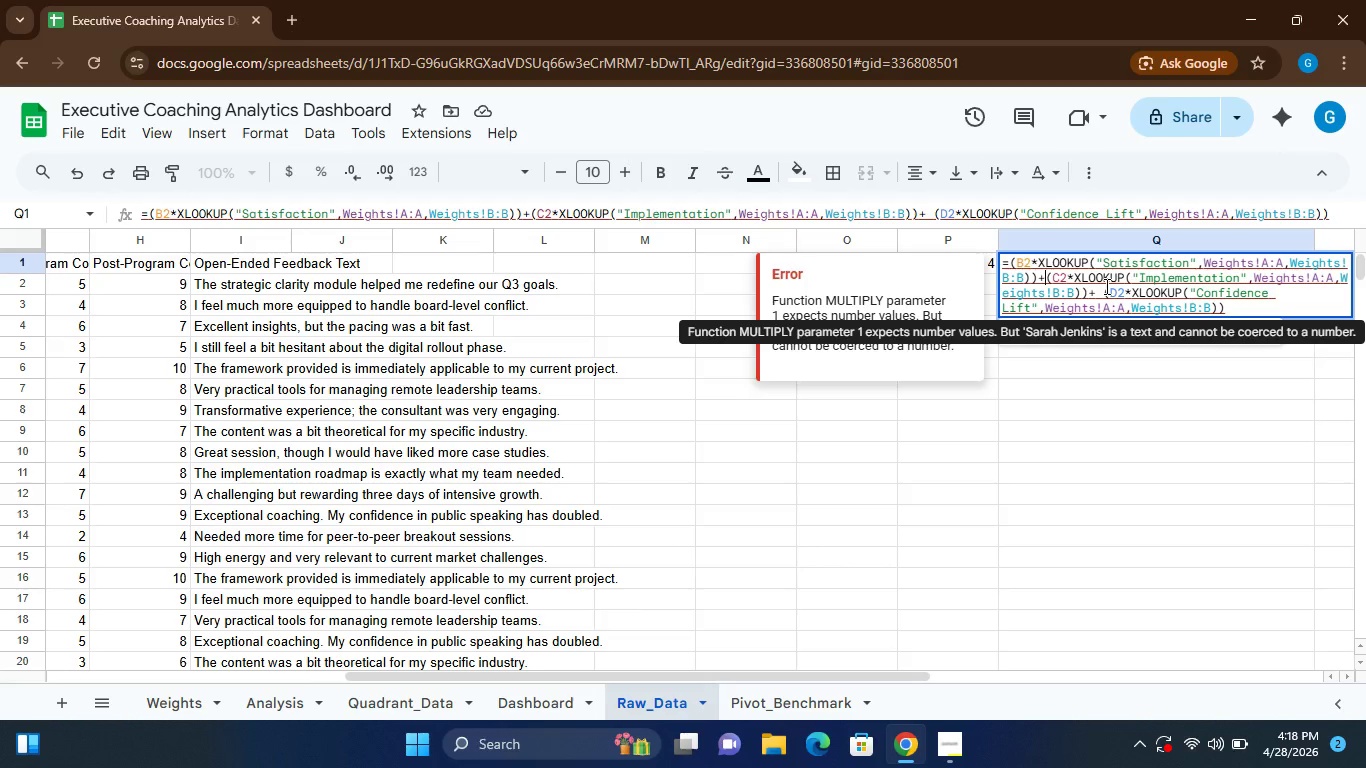 
left_click([1103, 290])
 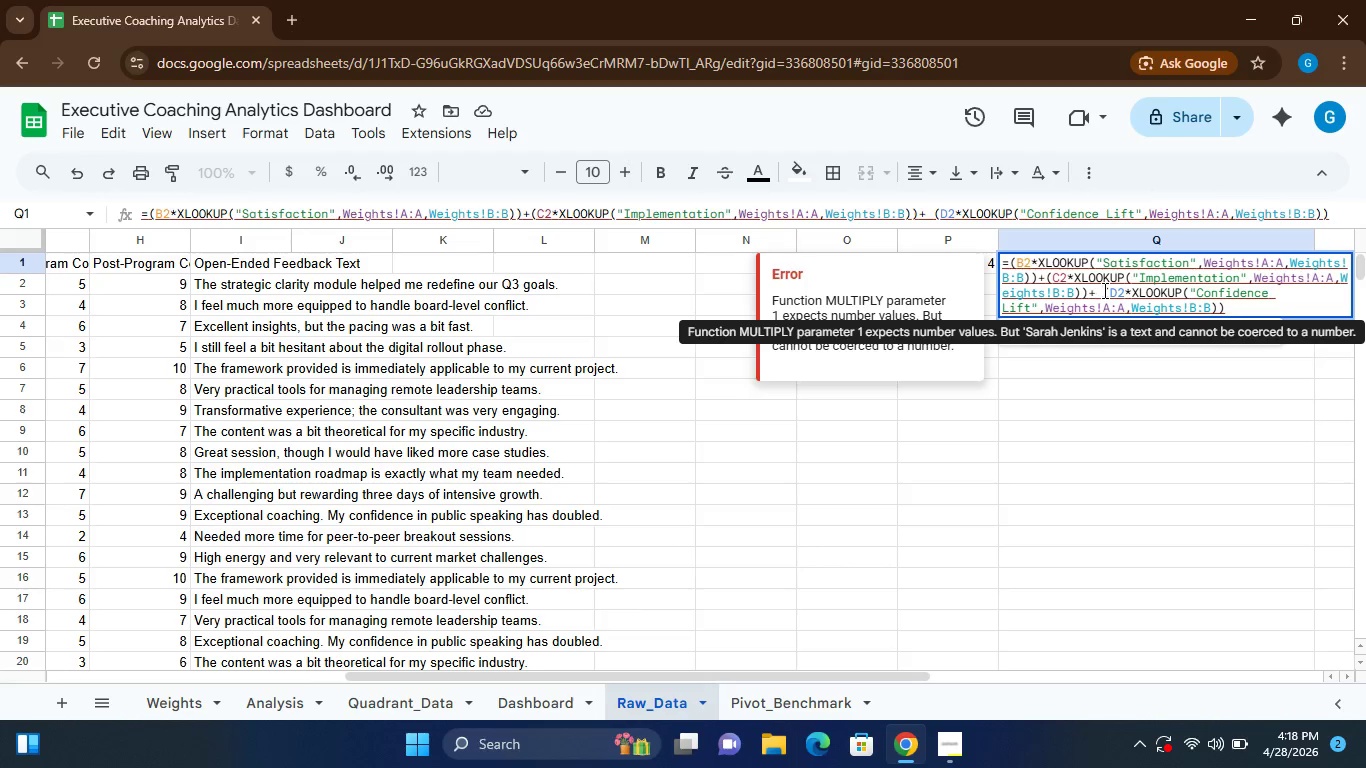 
key(Backspace)
 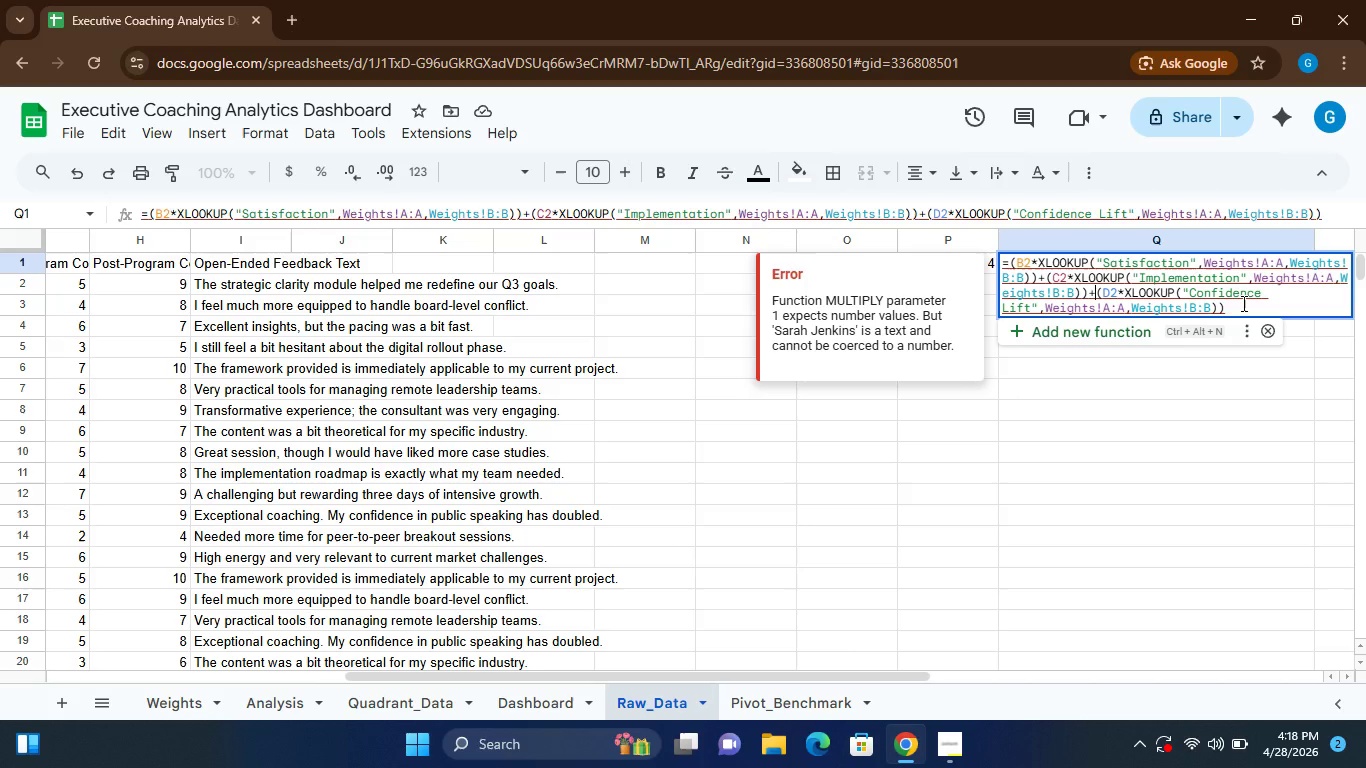 
left_click([1243, 303])
 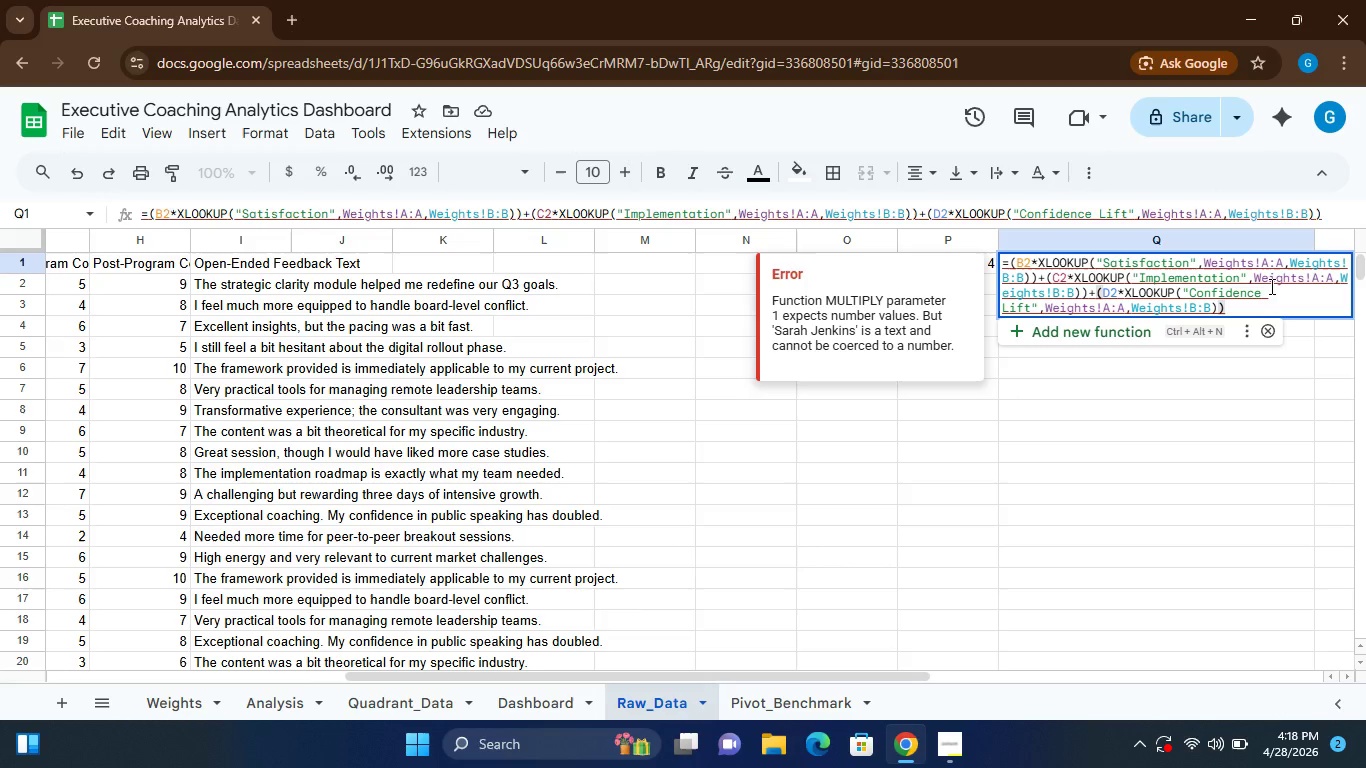 
left_click([1268, 293])
 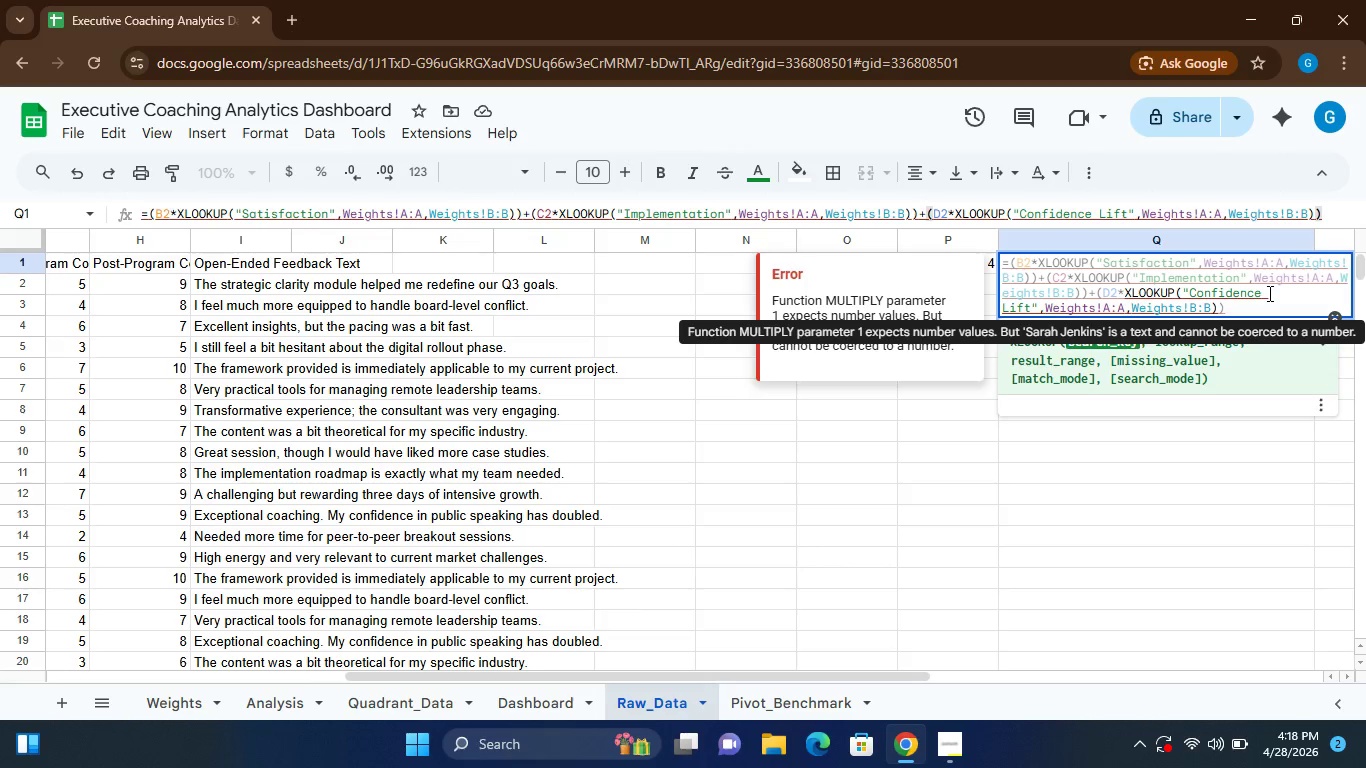 
key(Backspace)
 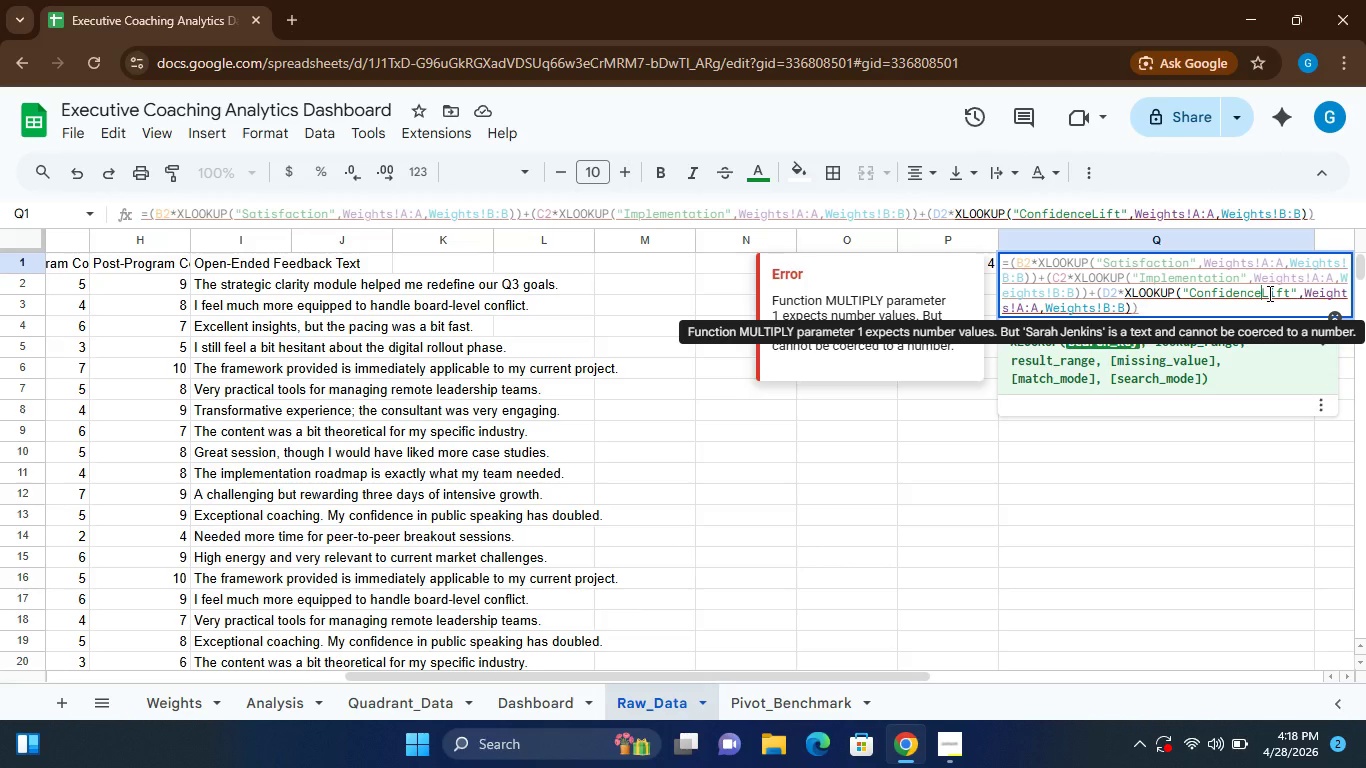 
key(Alt+AltRight)
 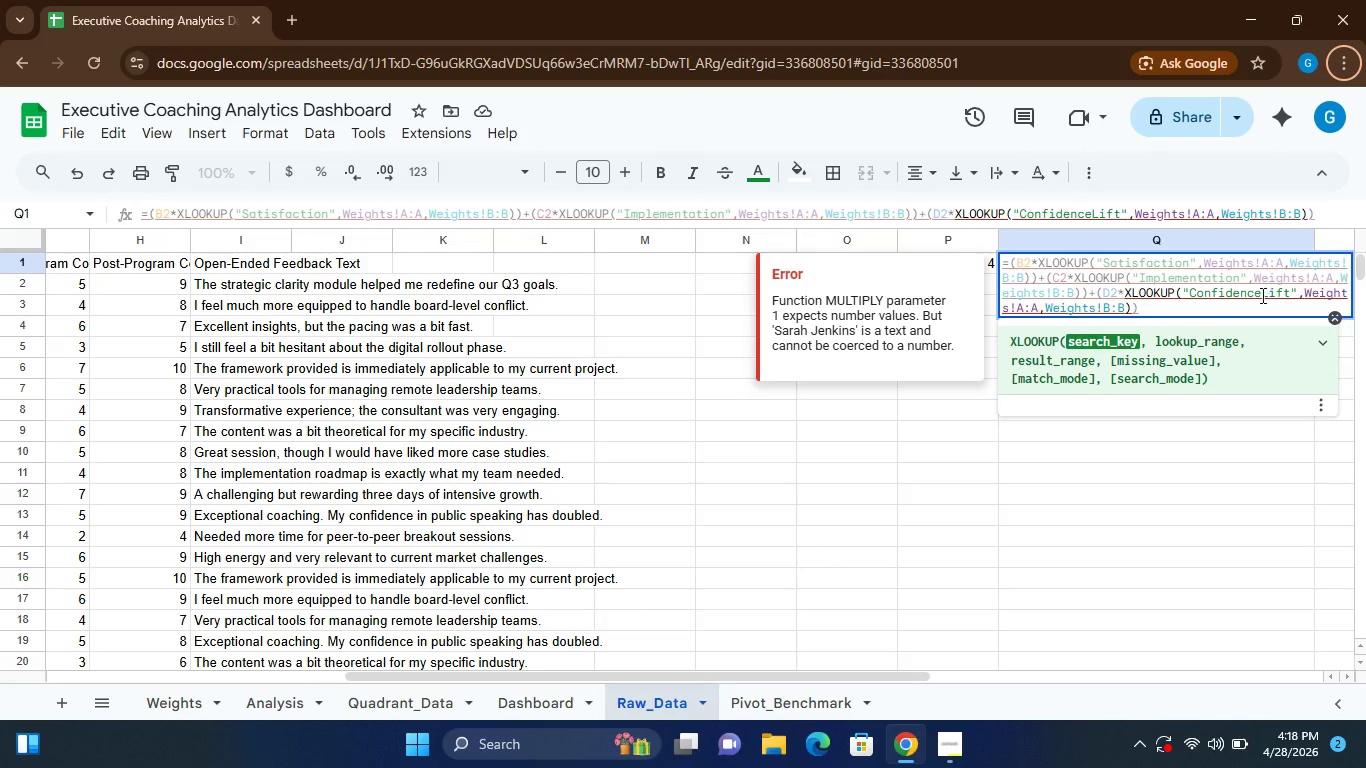 
left_click([1259, 293])
 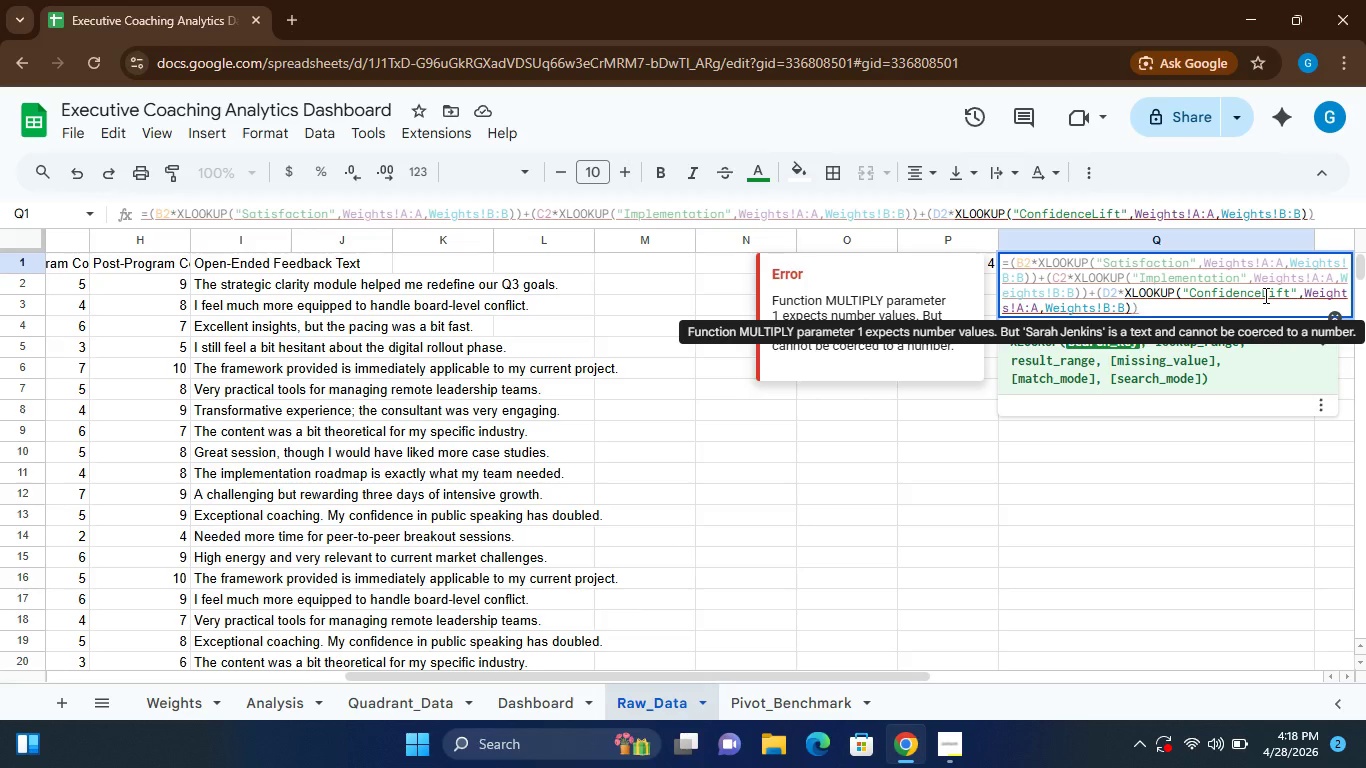 
key(Space)
 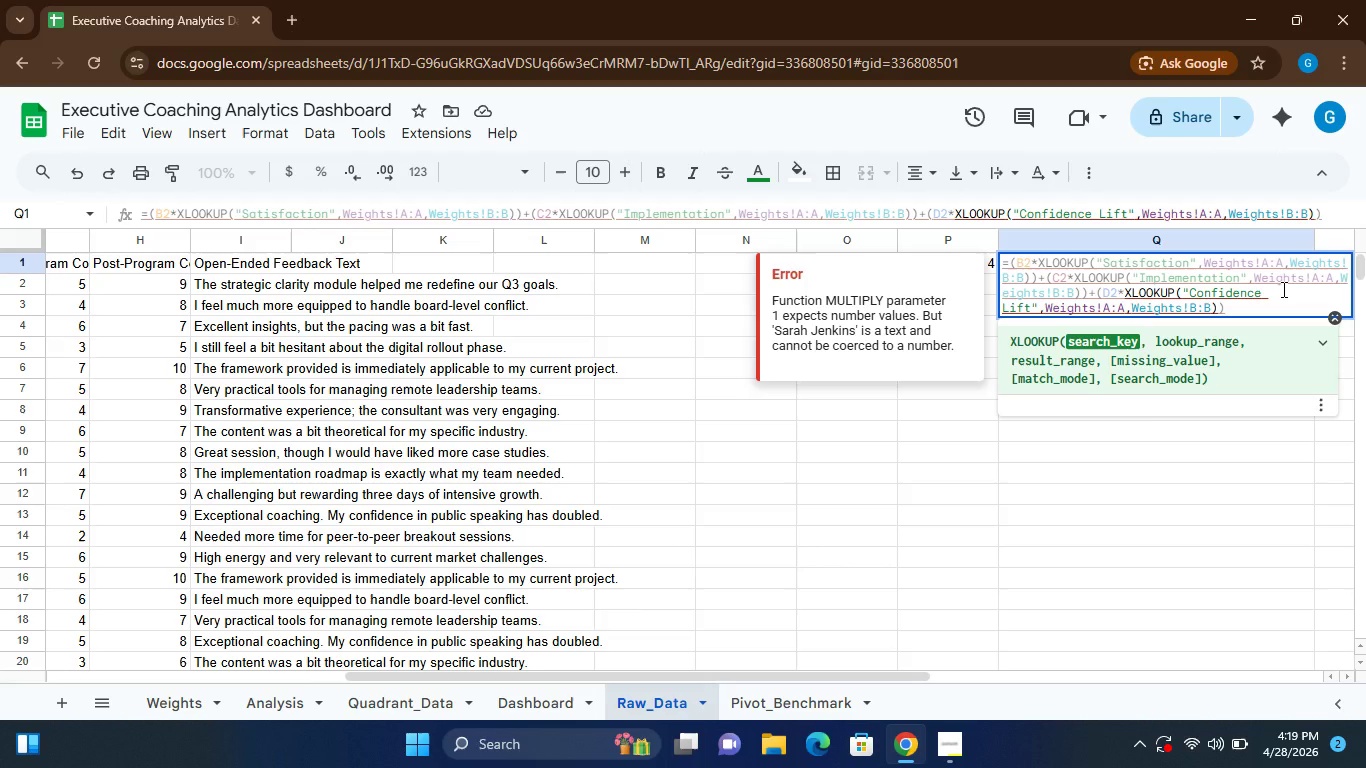 
wait(5.24)
 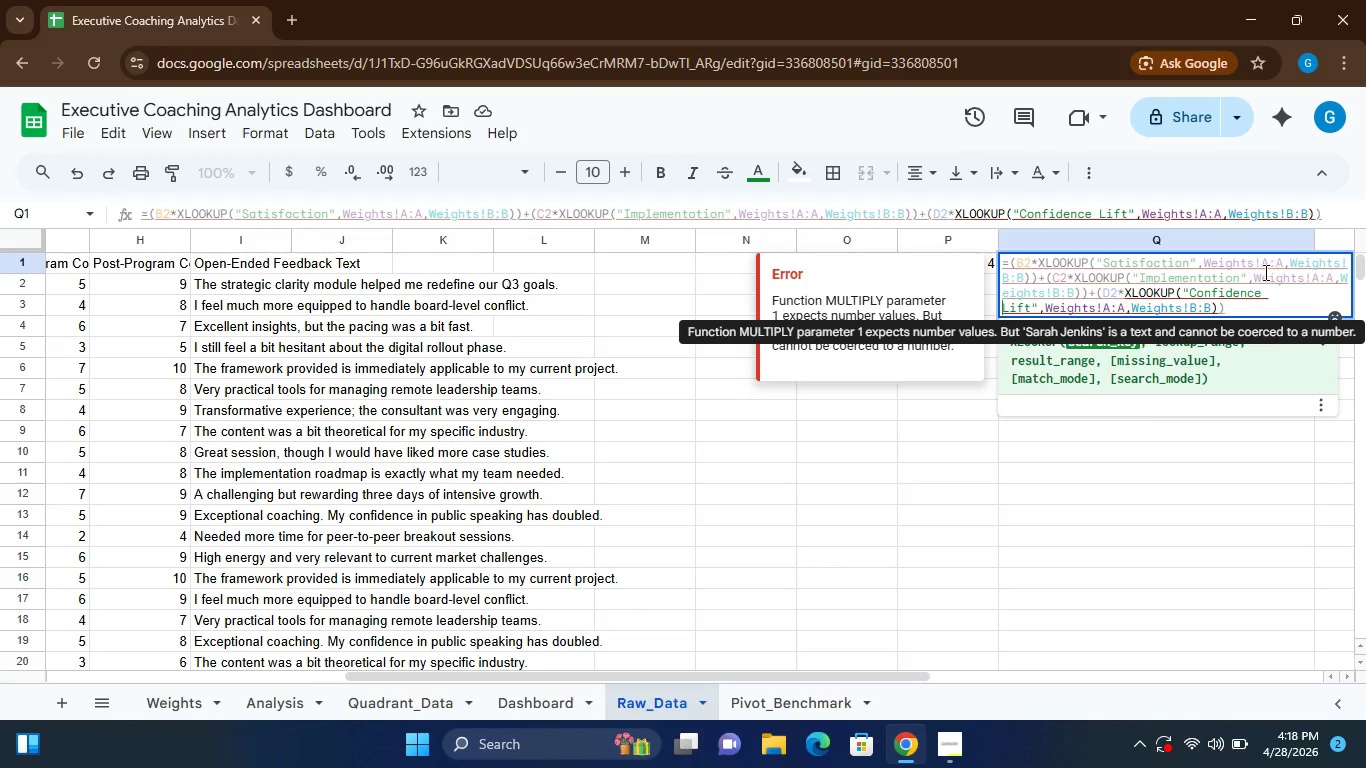 
left_click([1282, 289])
 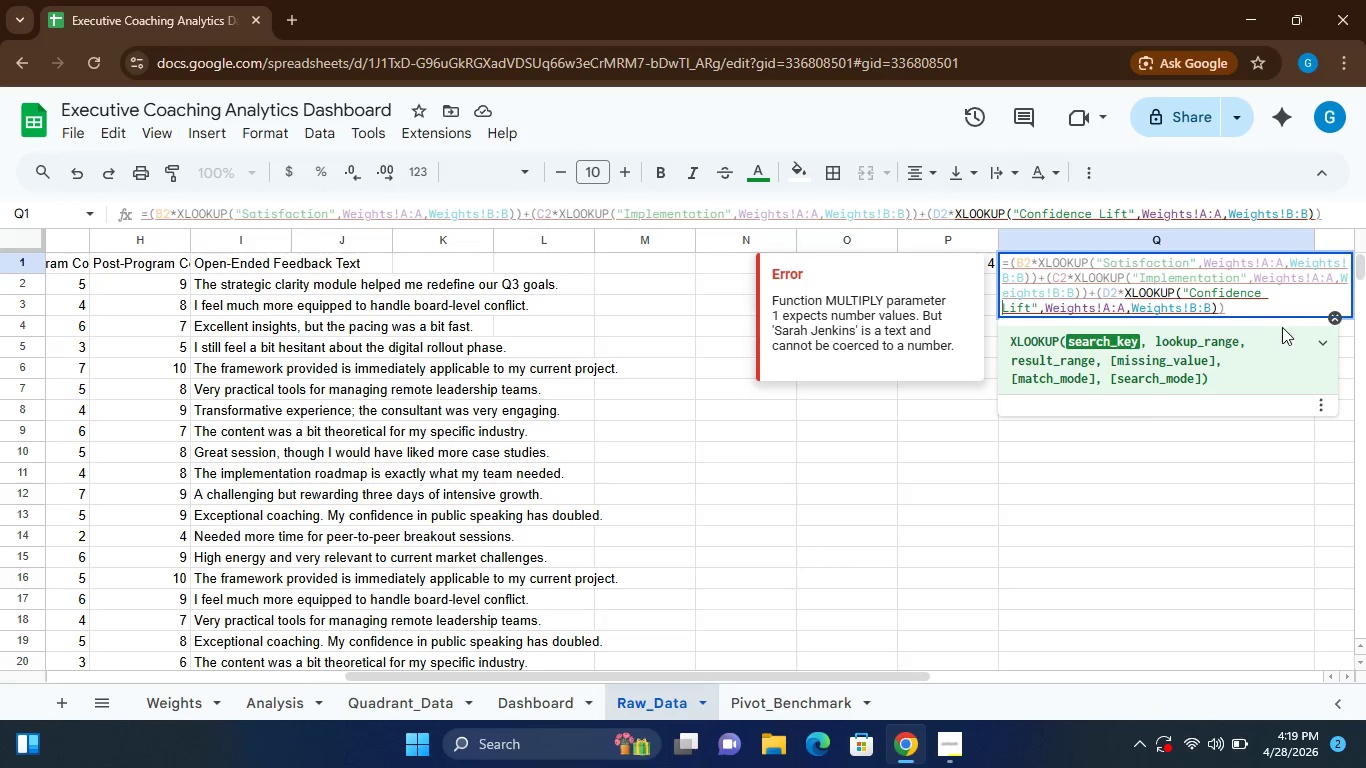 
left_click([1266, 301])
 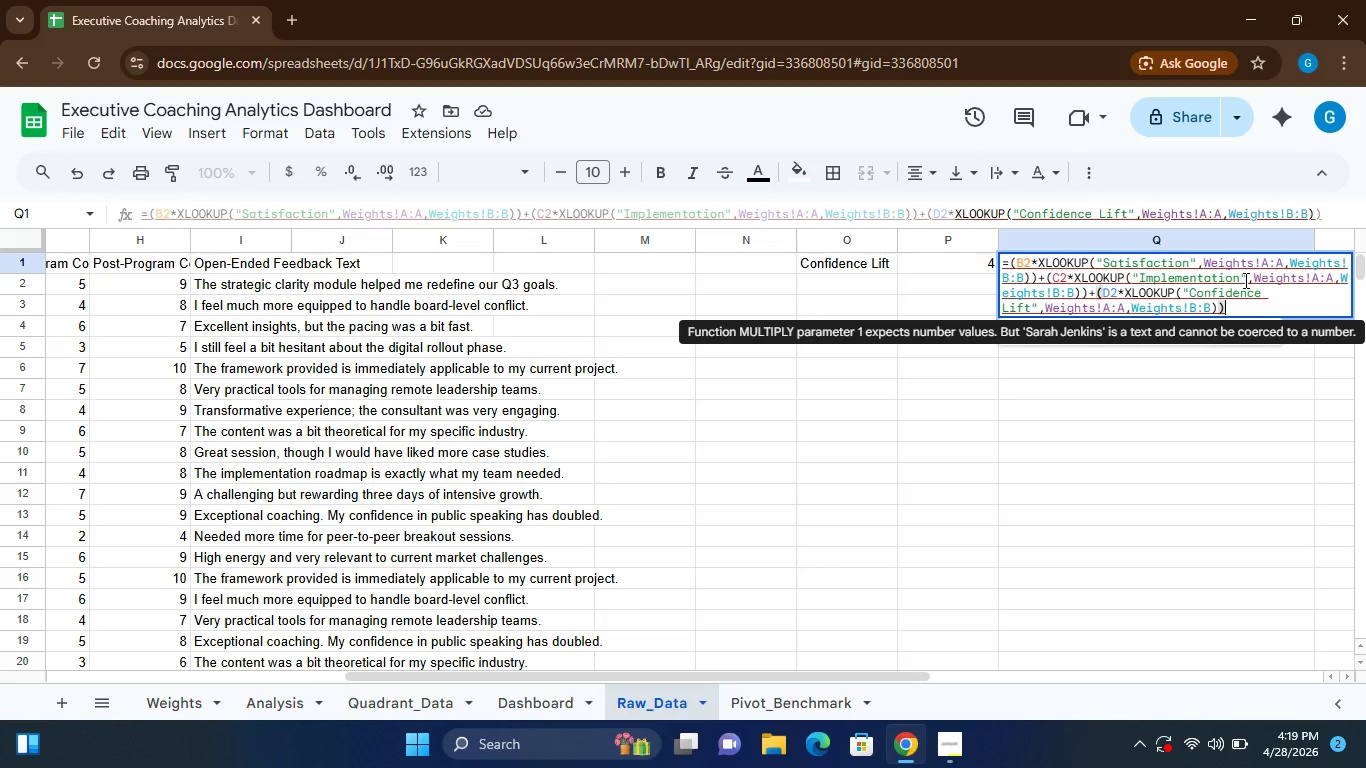 
wait(11.74)
 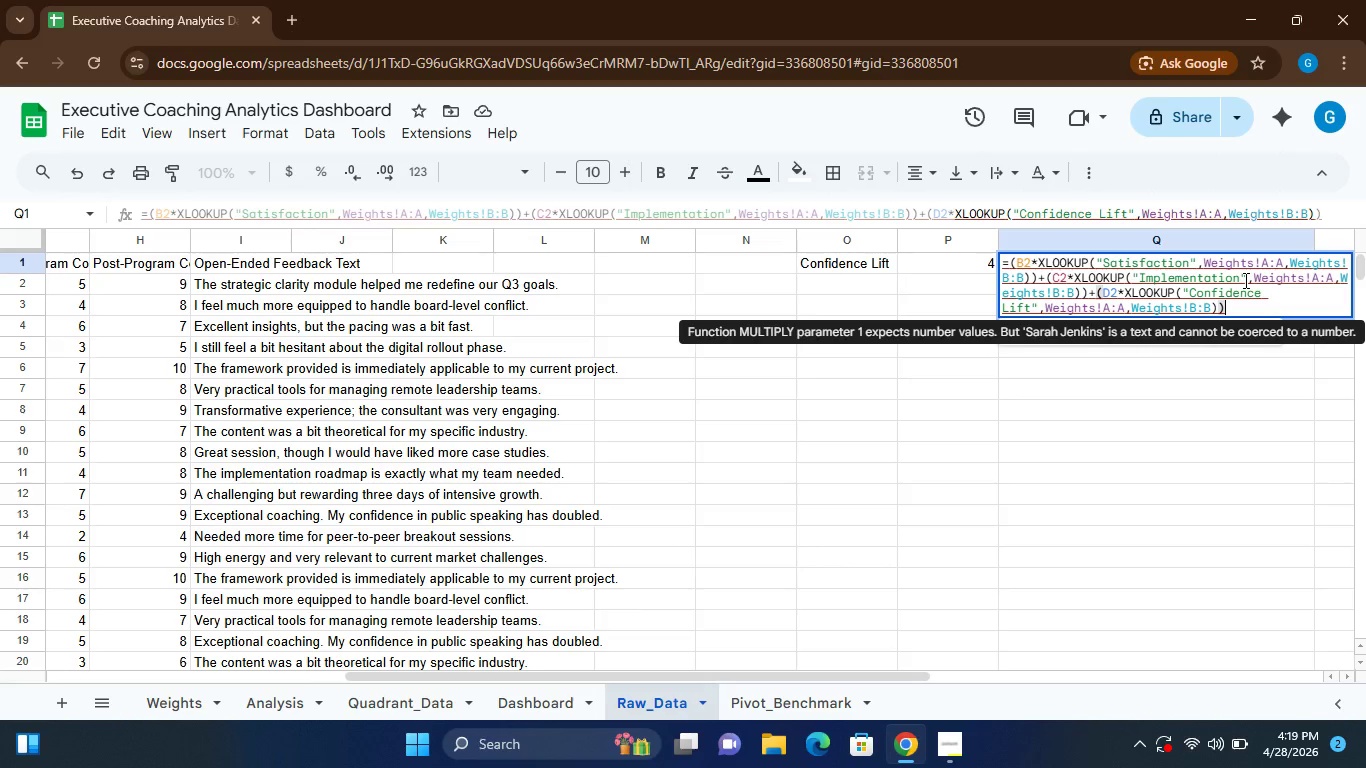 
left_click([1233, 308])
 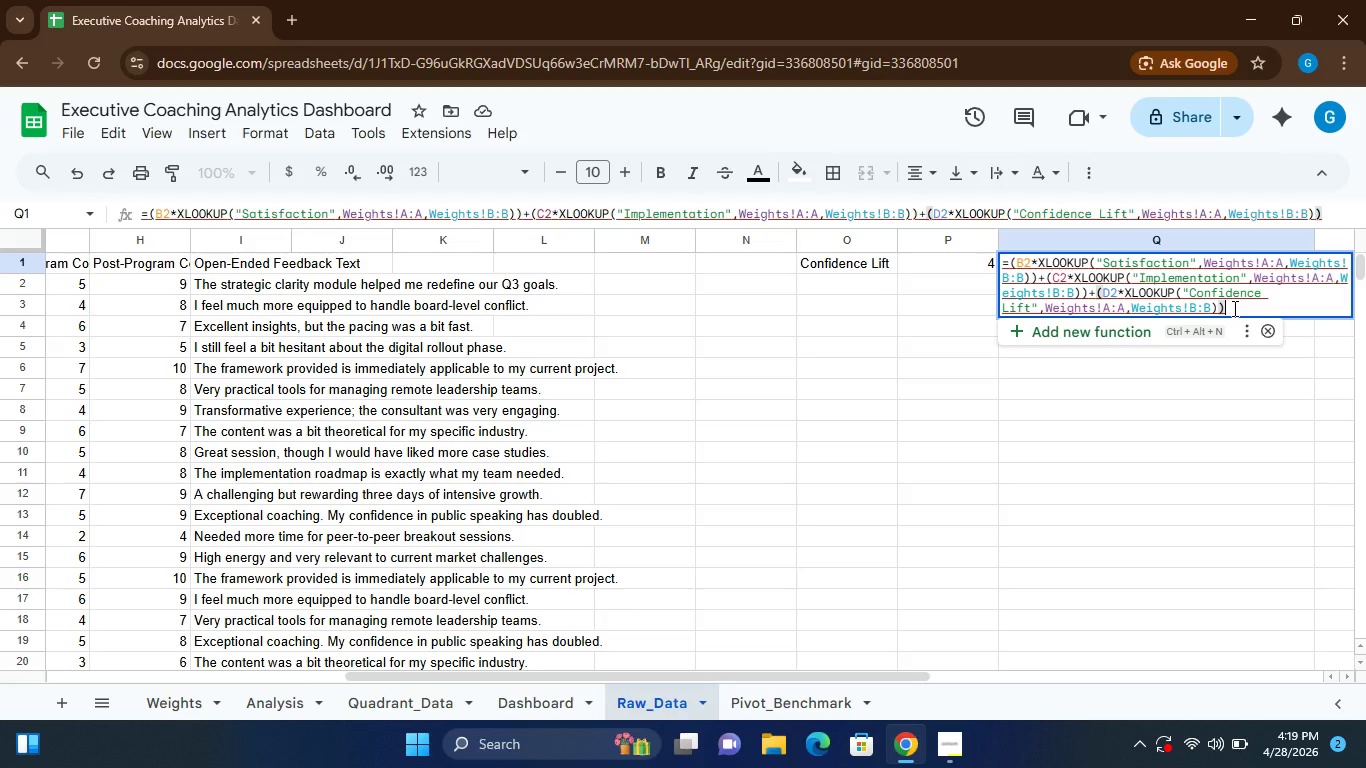 
double_click([1233, 308])
 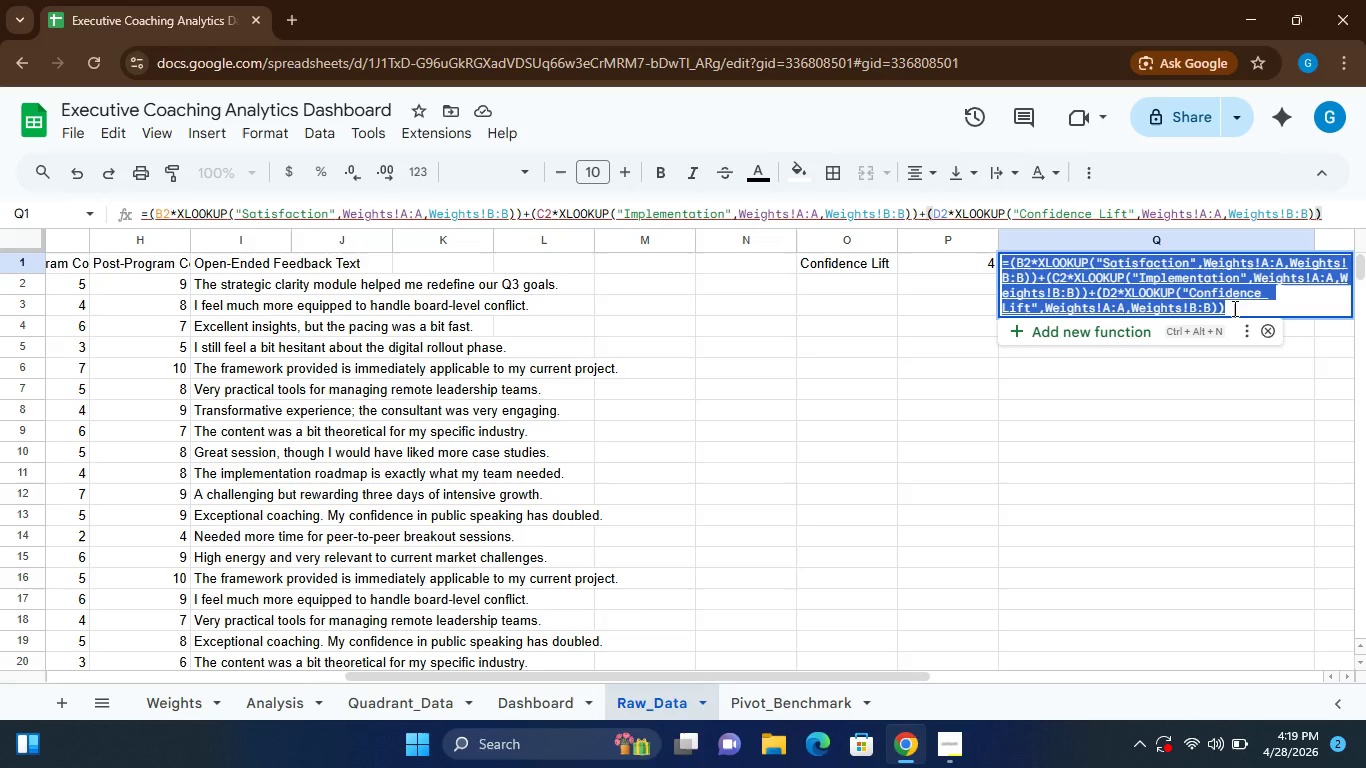 
triple_click([1233, 308])
 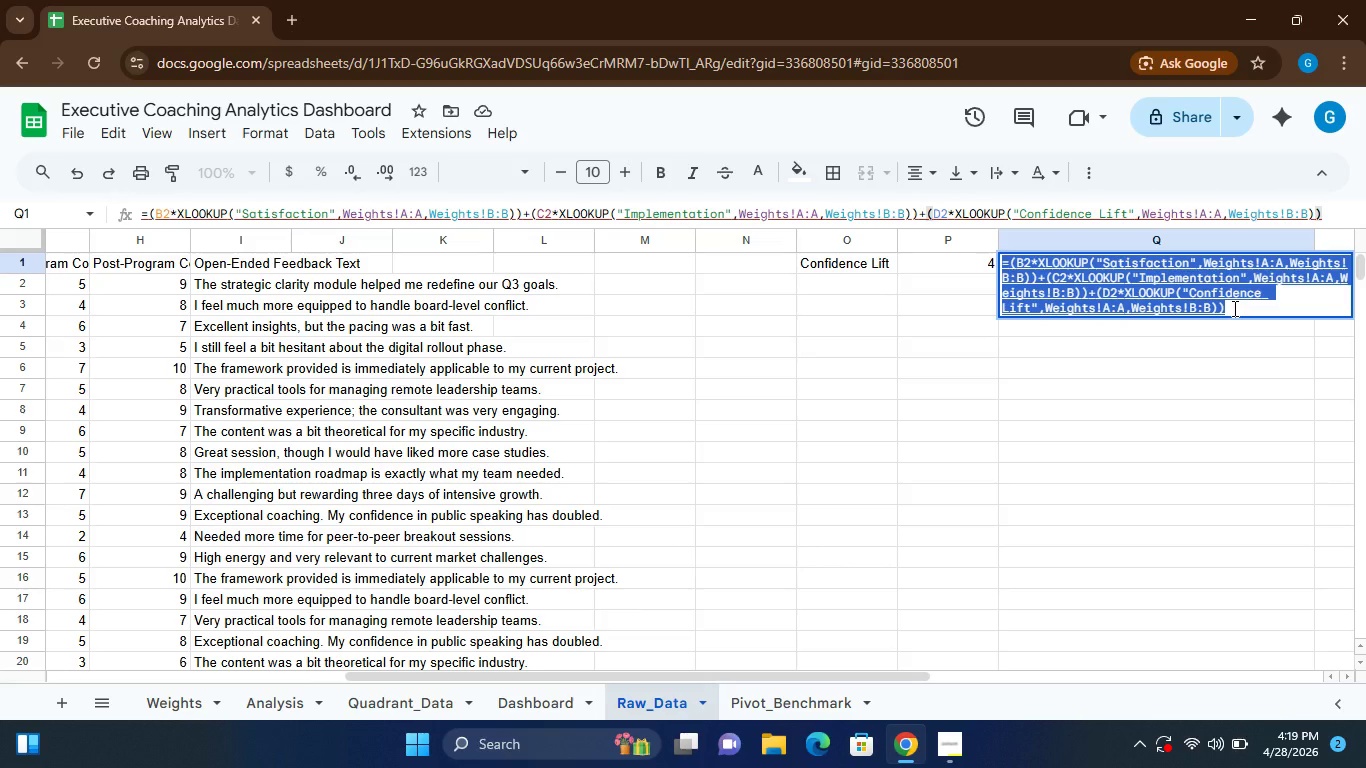 
key(Control+X)
 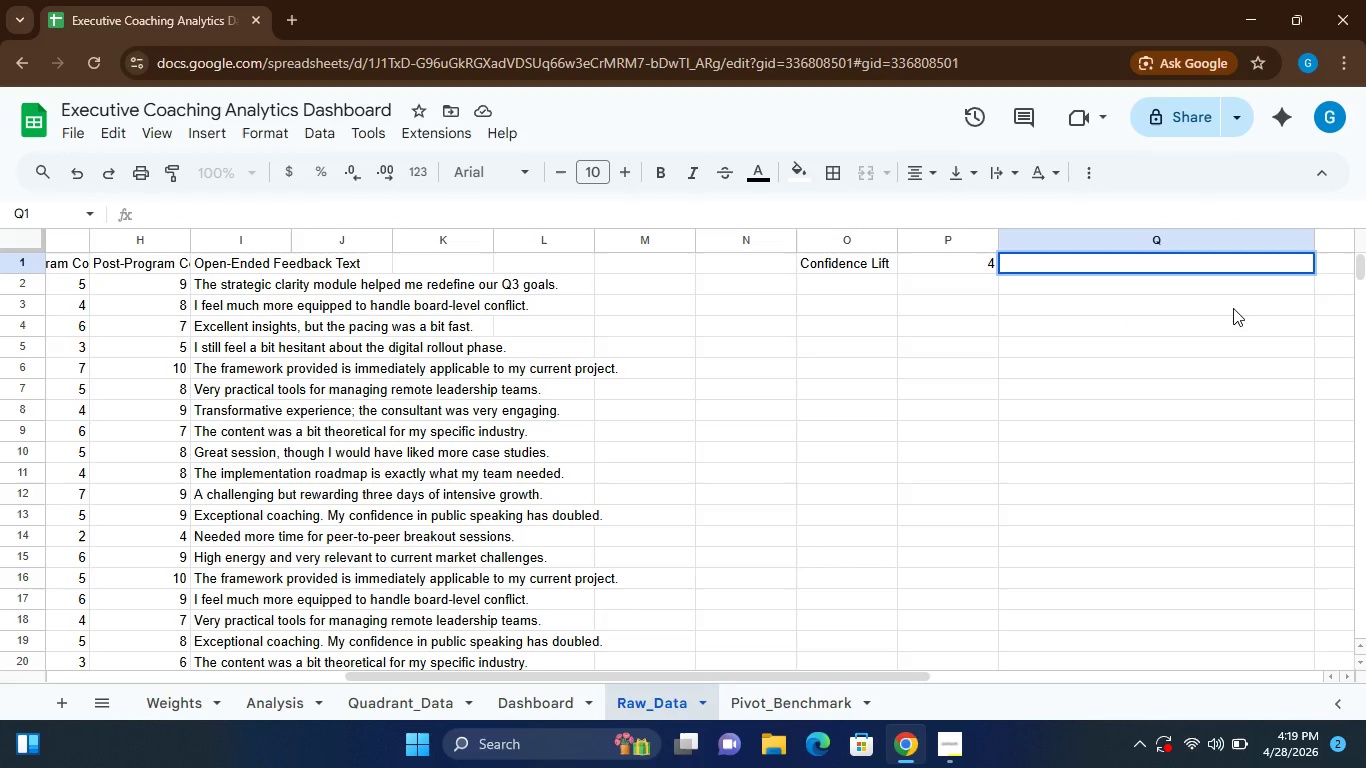 
key(Enter)
 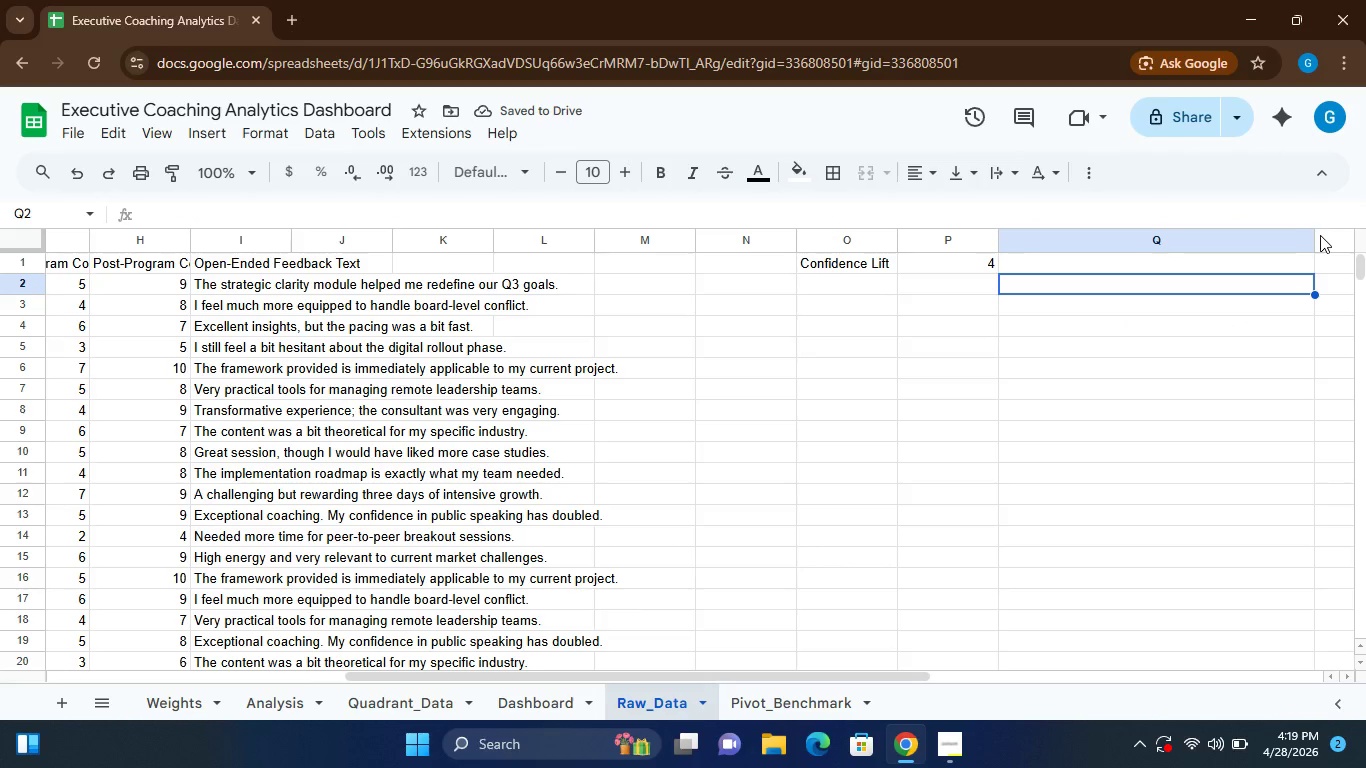 
left_click_drag(start_coordinate=[1314, 242], to_coordinate=[1089, 250])
 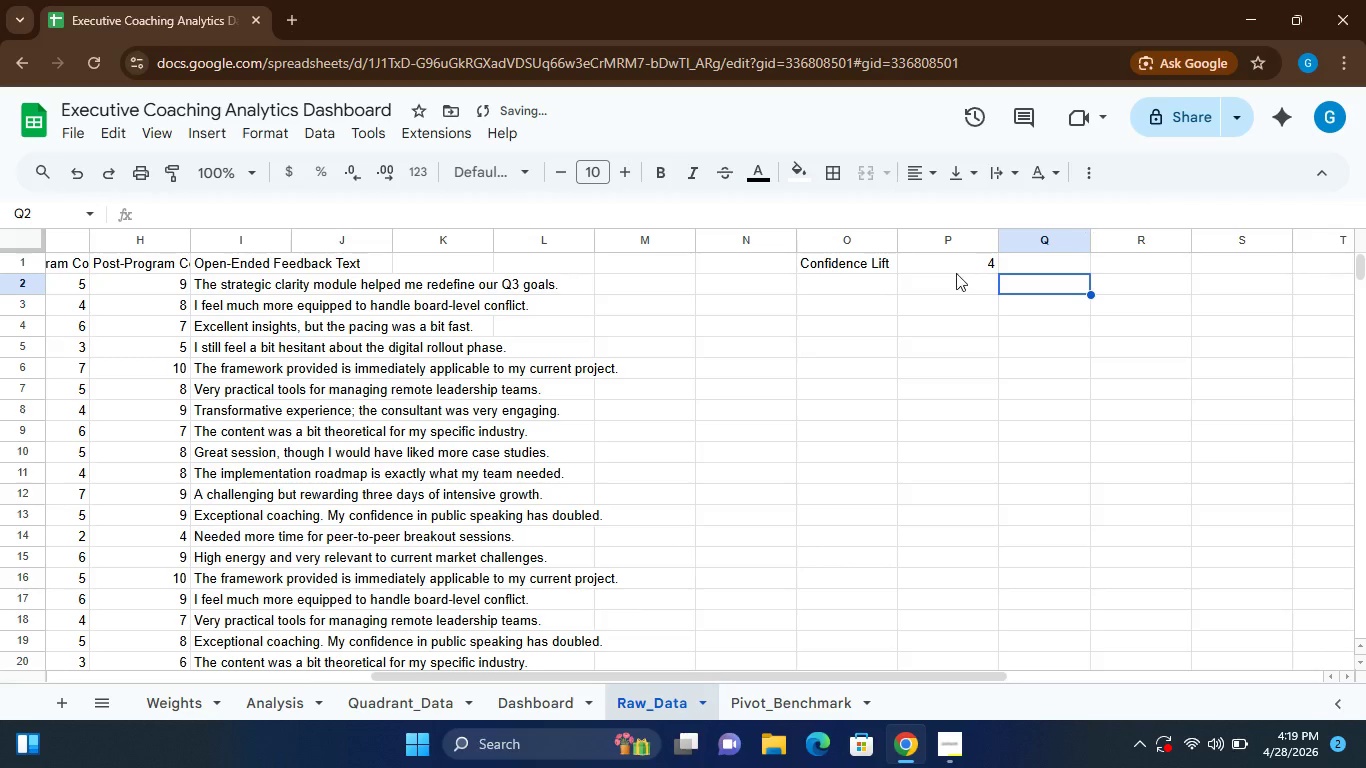 
left_click([950, 263])
 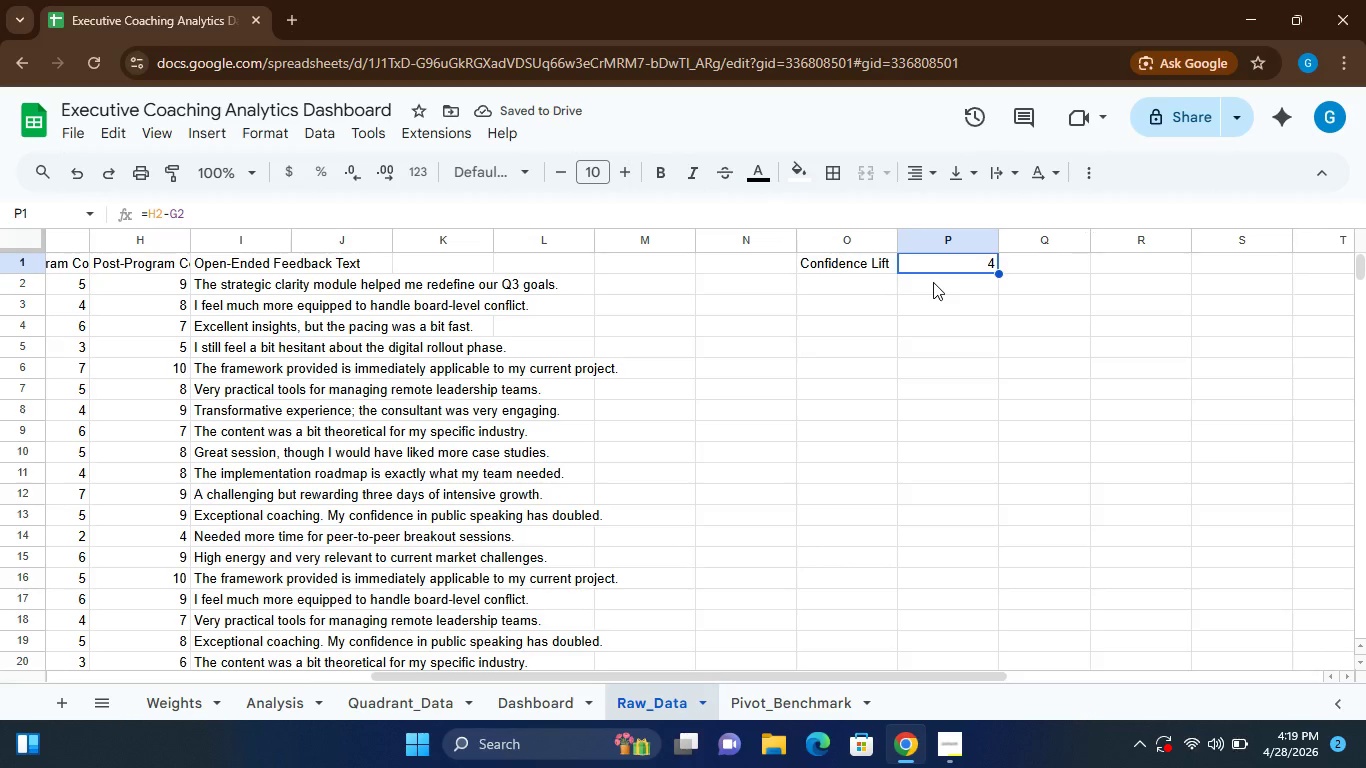 
left_click([933, 282])
 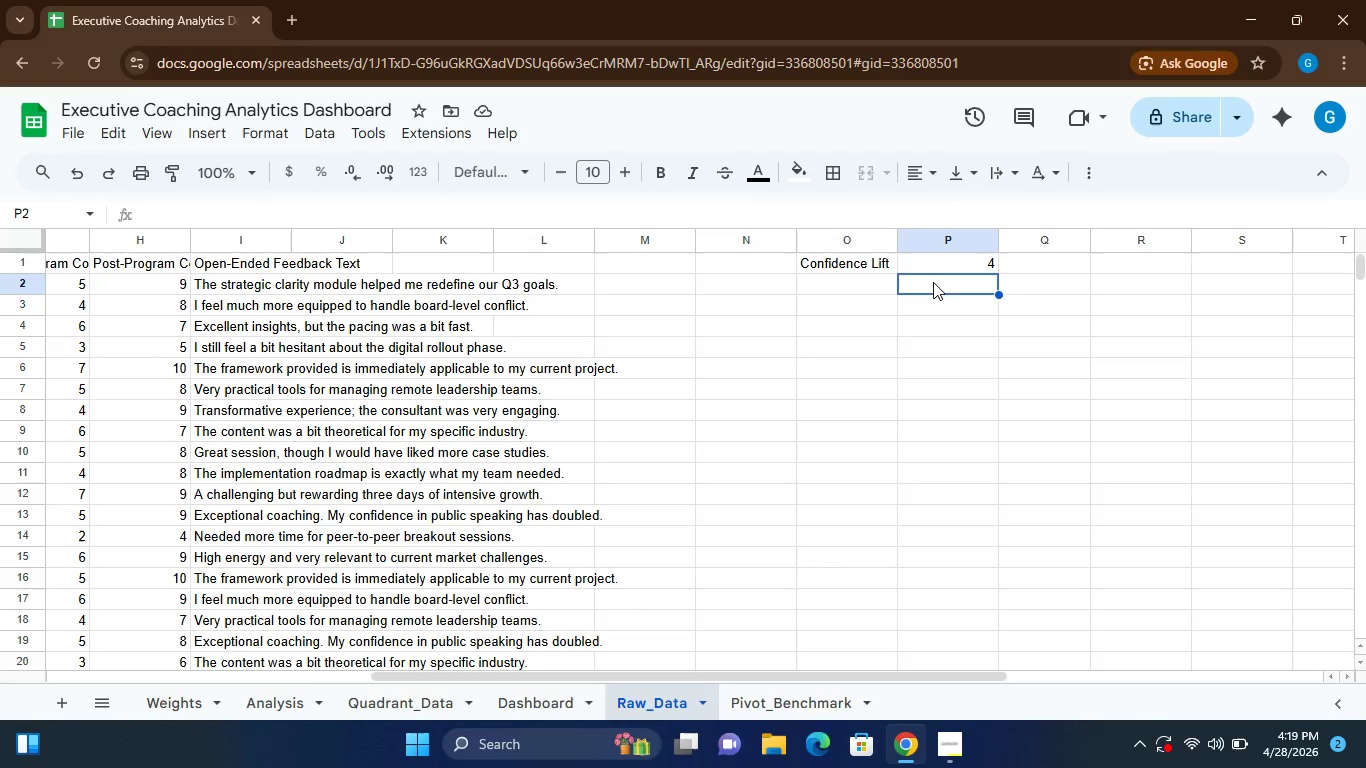 
left_click([932, 273])
 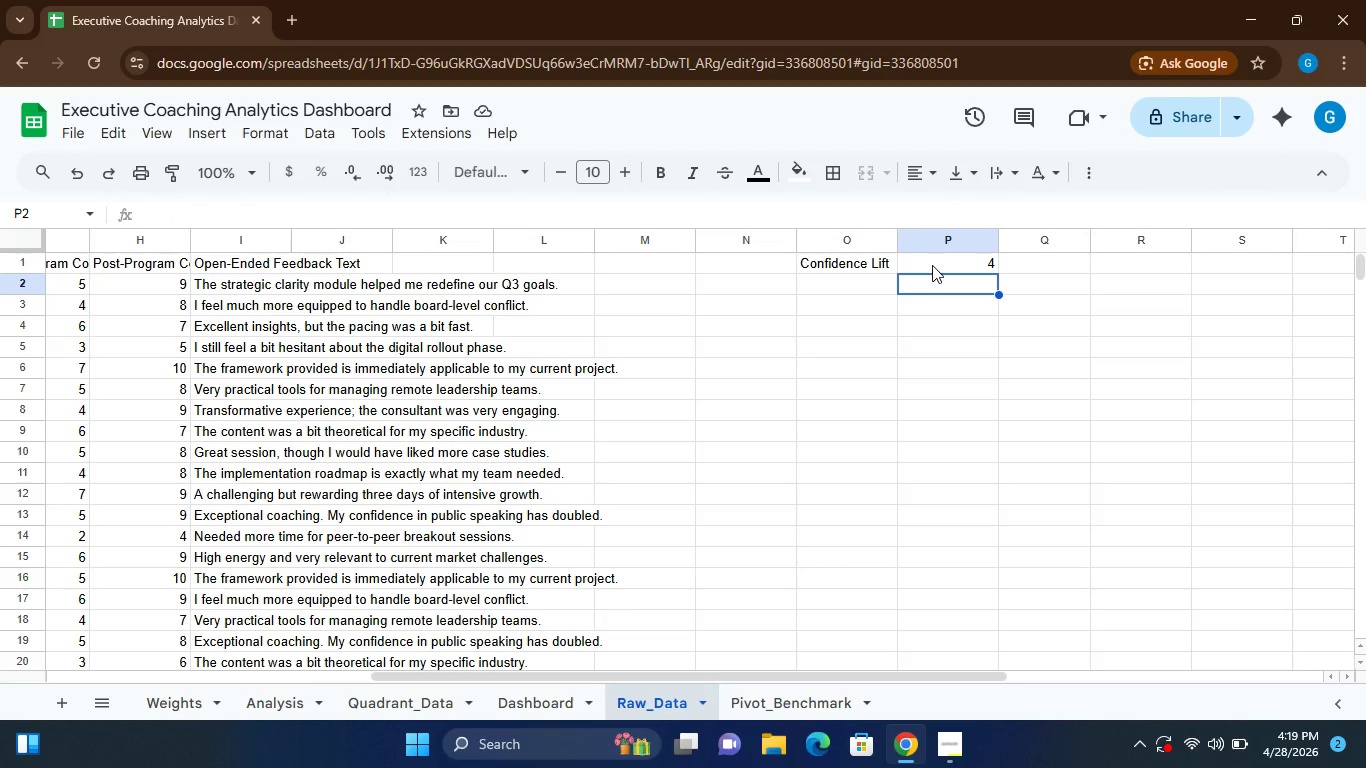 
left_click([932, 265])
 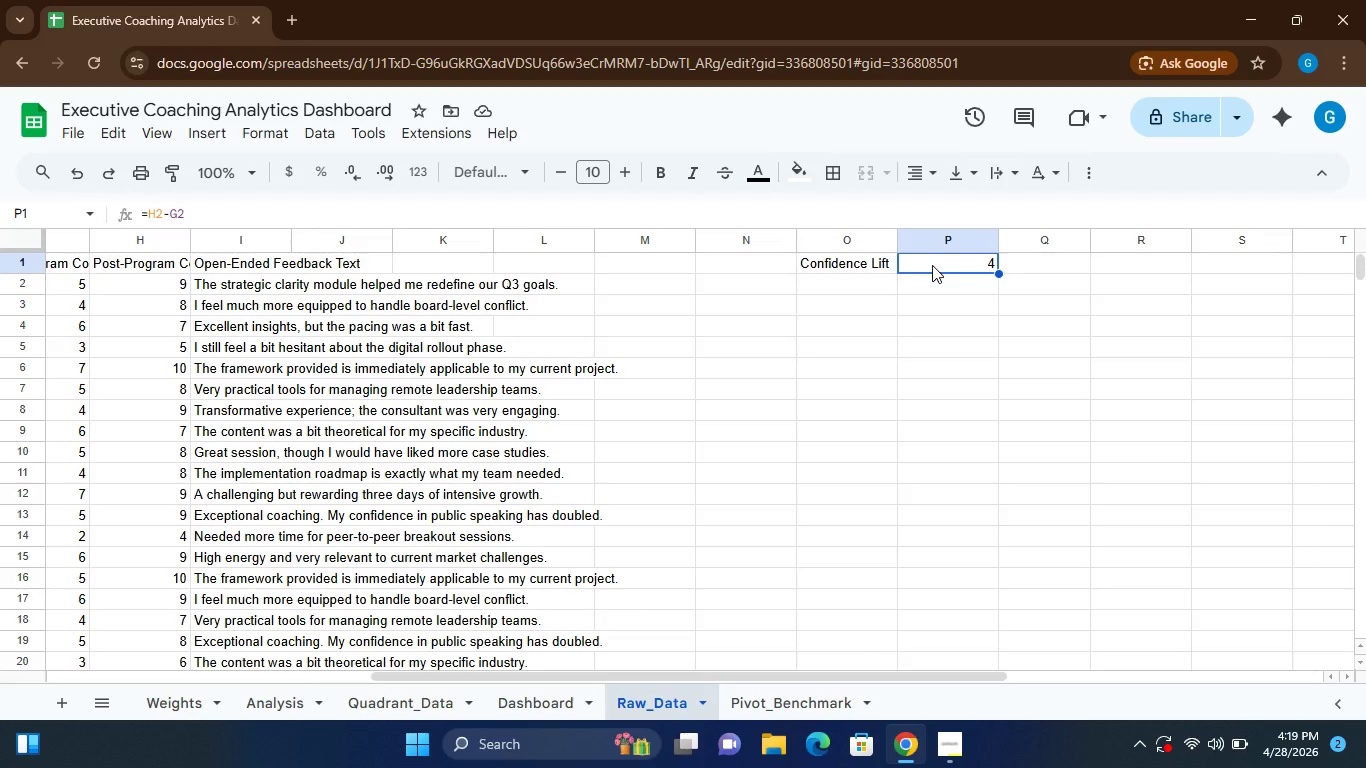 
double_click([932, 265])
 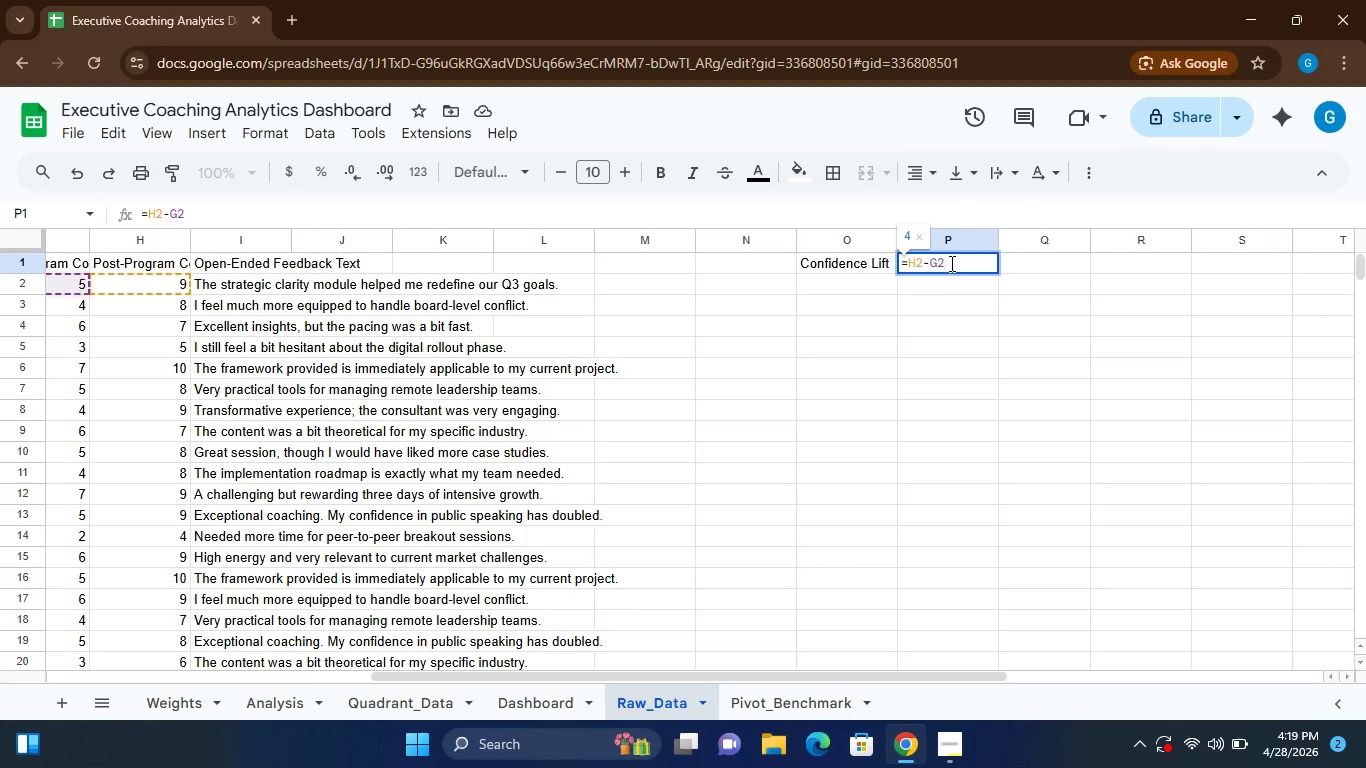 
key(Space)
 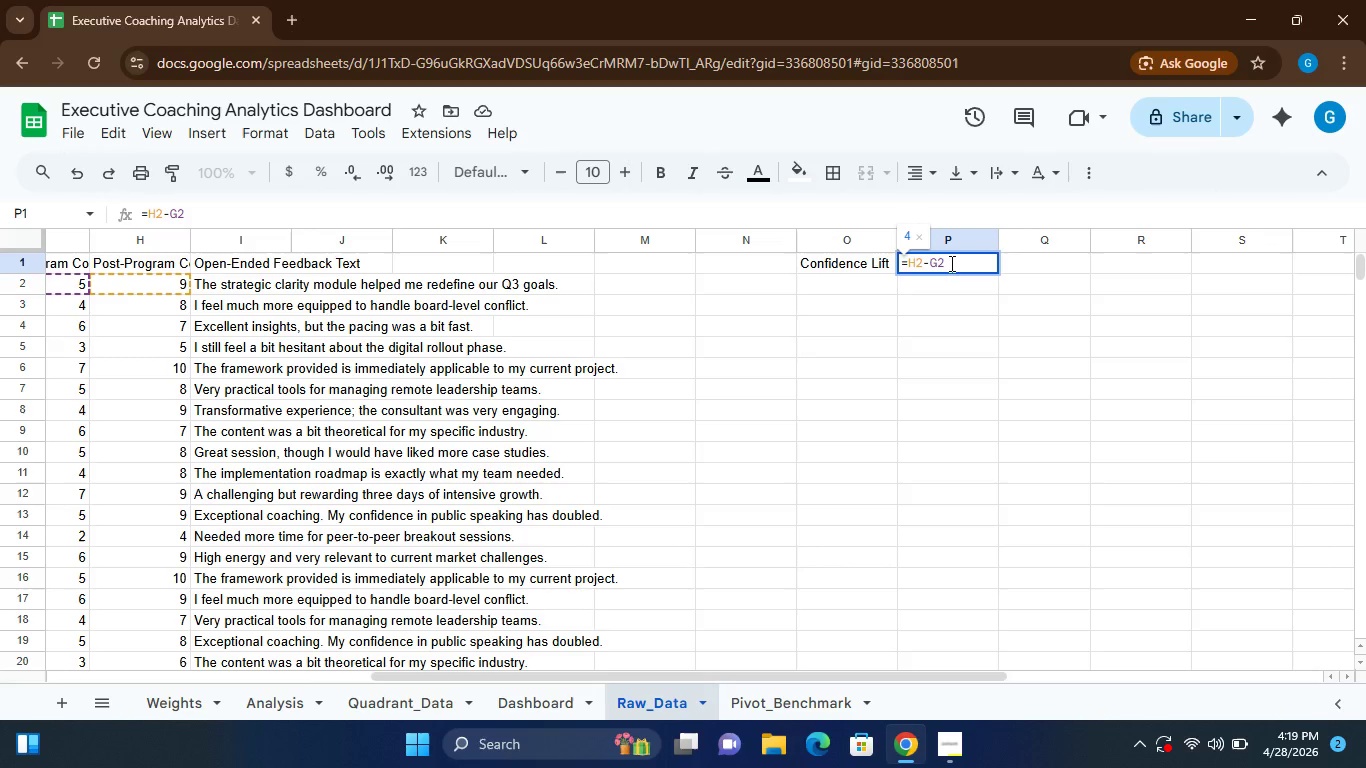 
key(Control+V)
 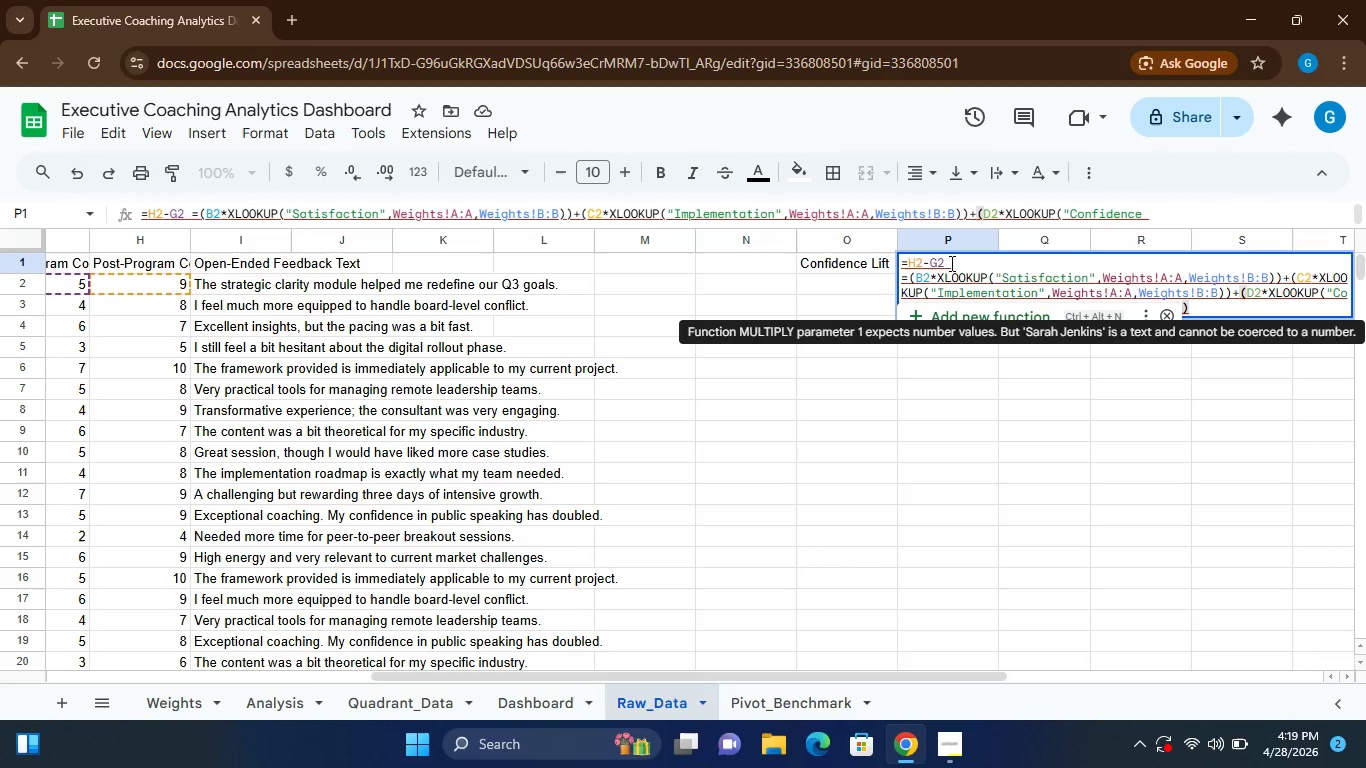 
wait(6.12)
 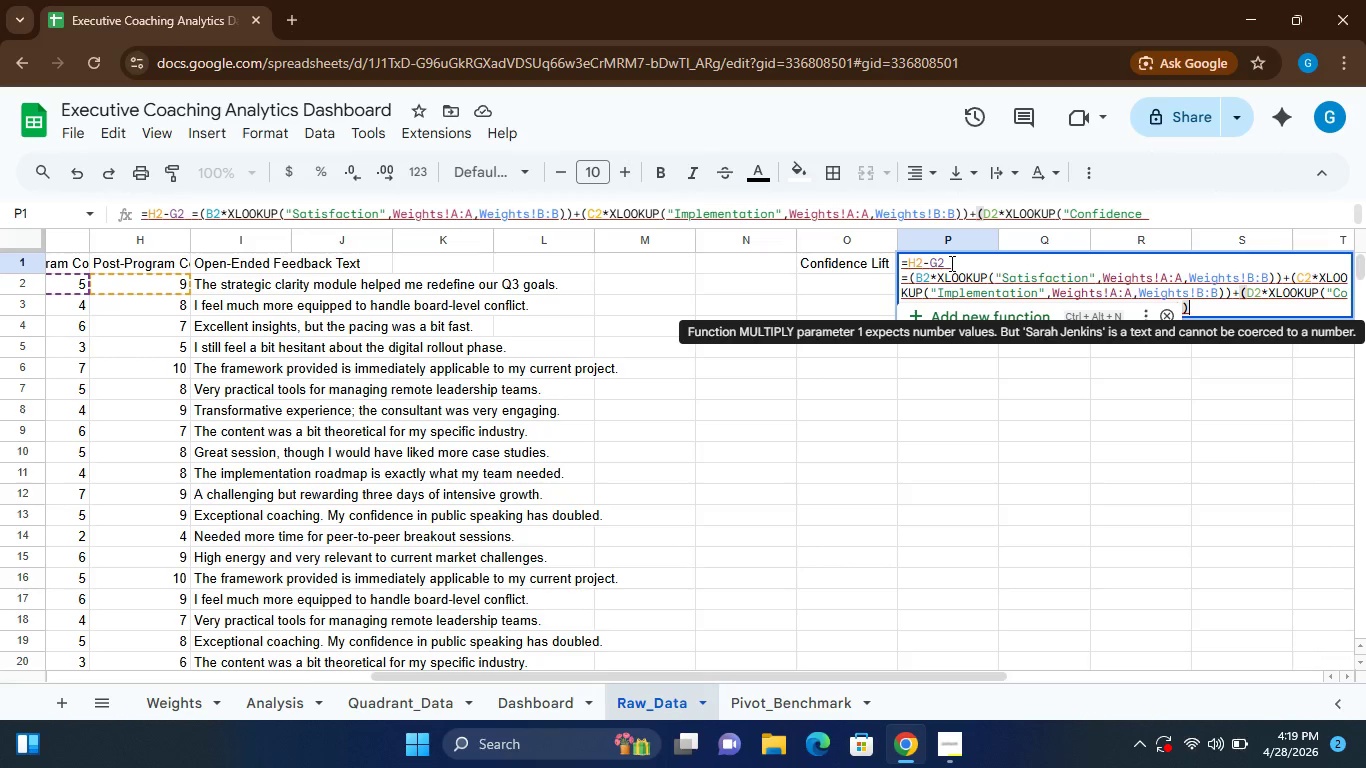 
key(Control+Z)
 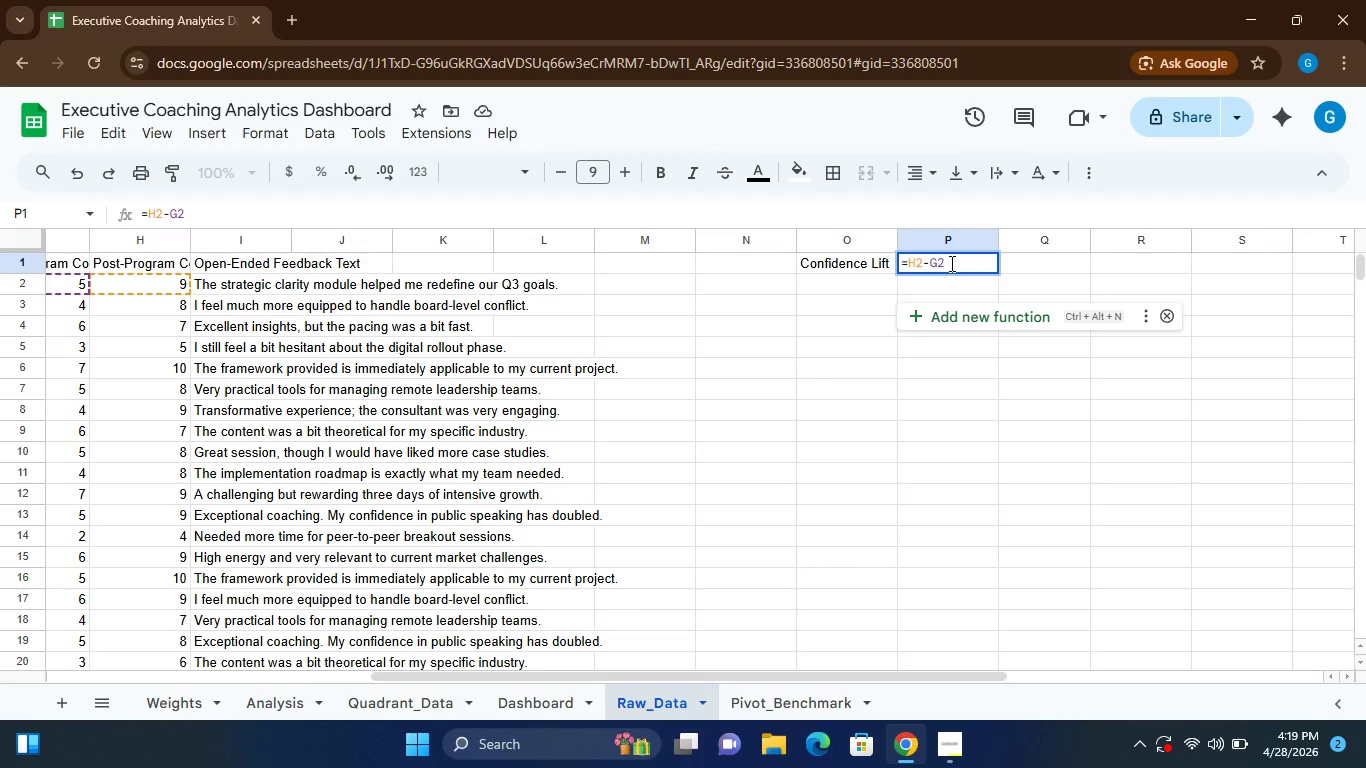 
key(Enter)
 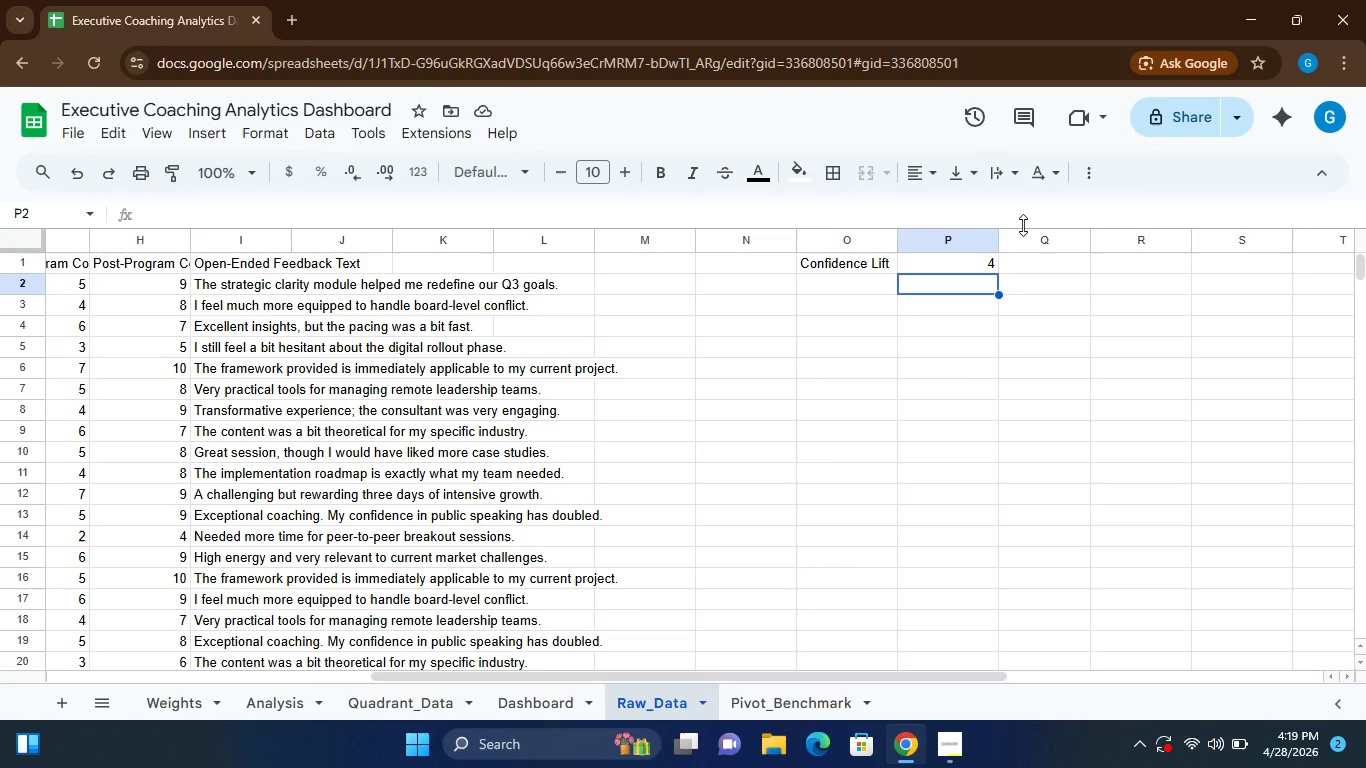 
wait(13.2)
 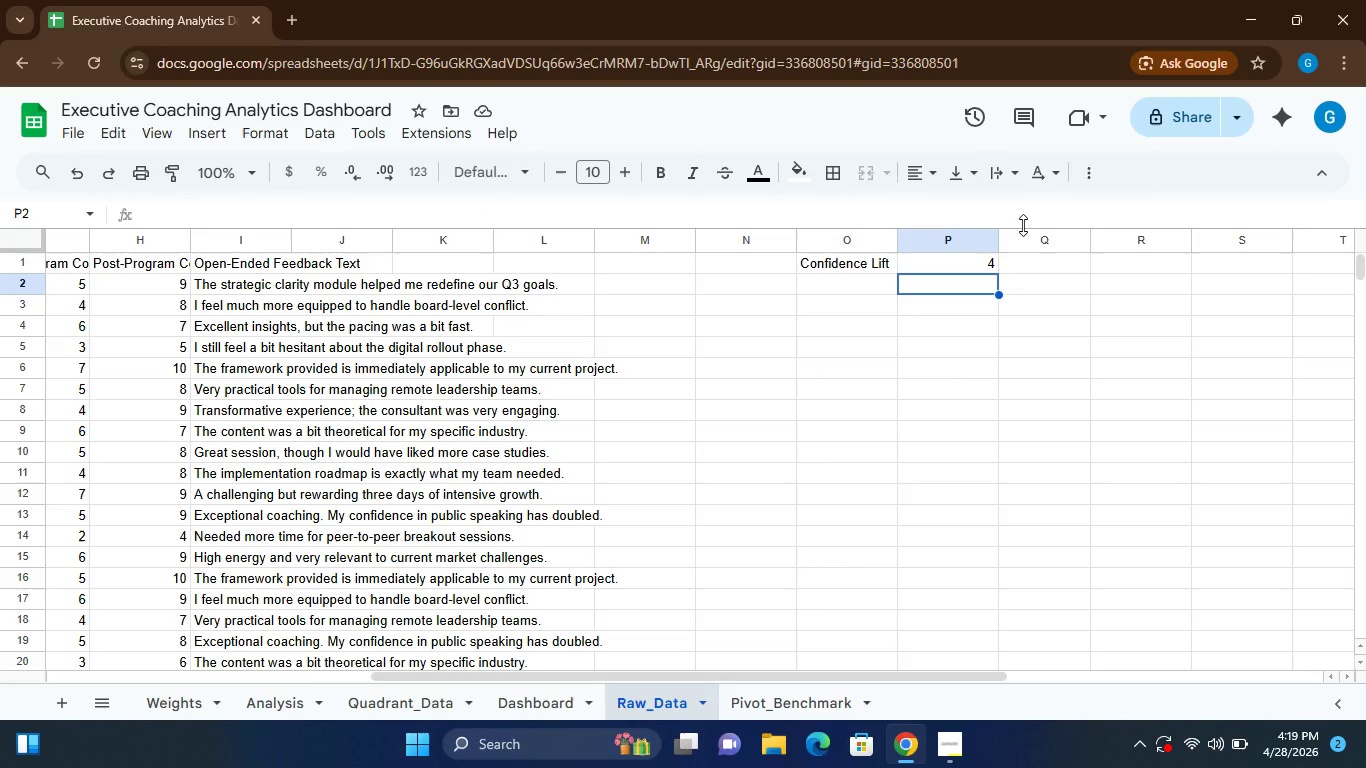 
left_click([1055, 260])
 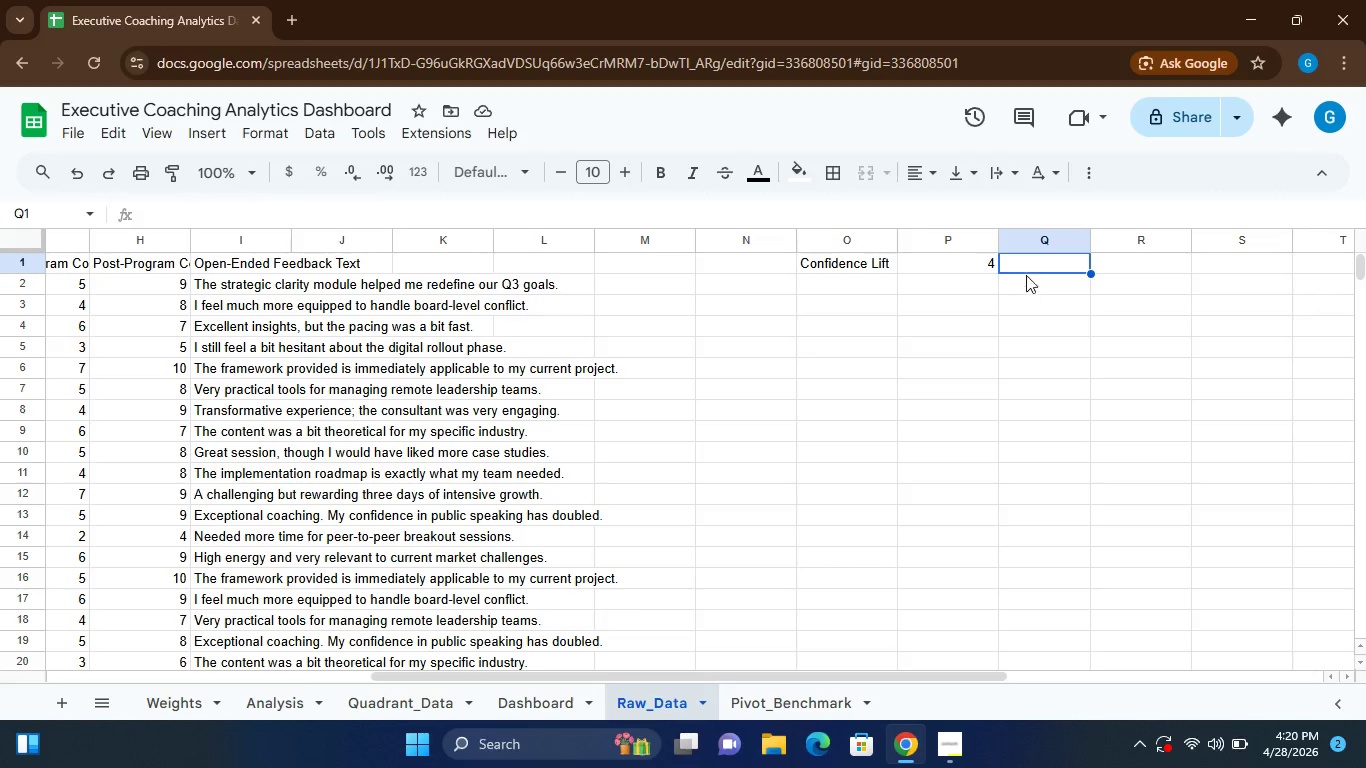 
left_click([1034, 258])
 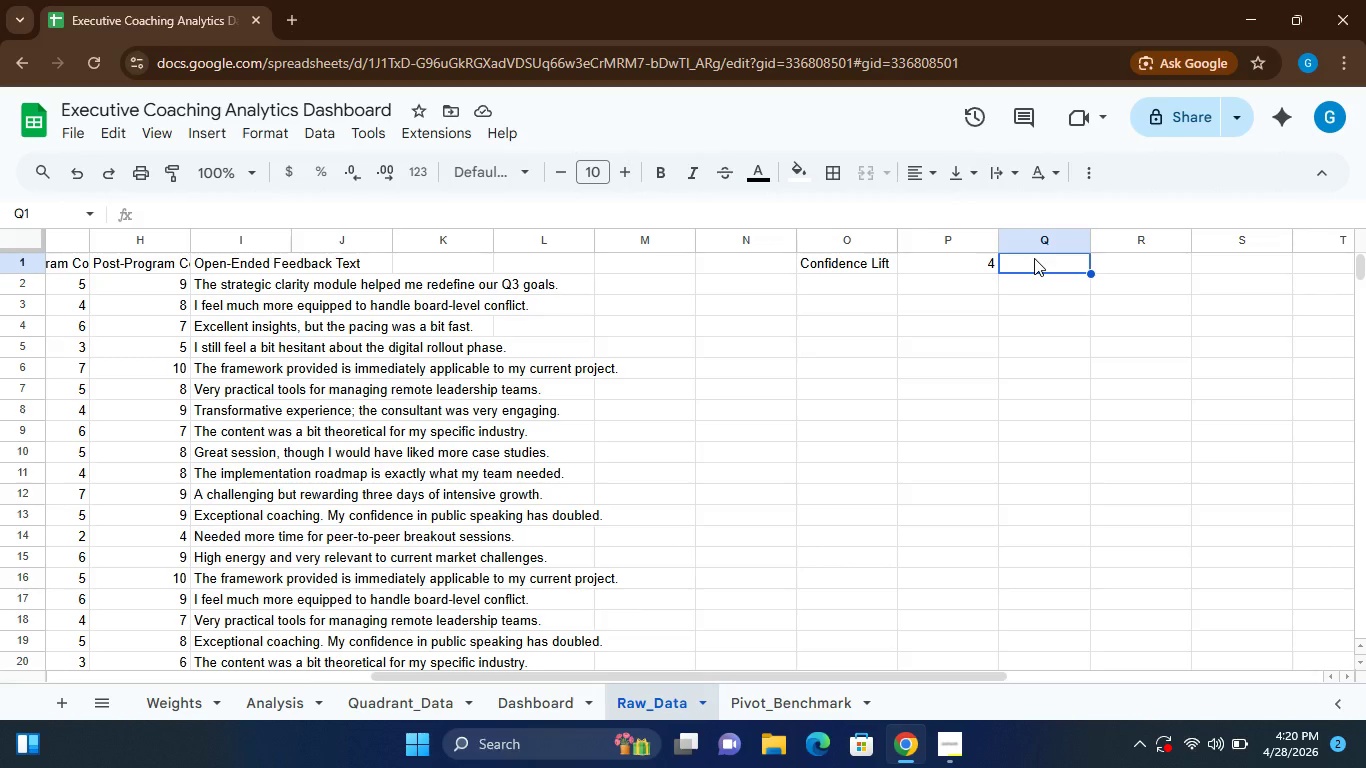 
key(Control+V)
 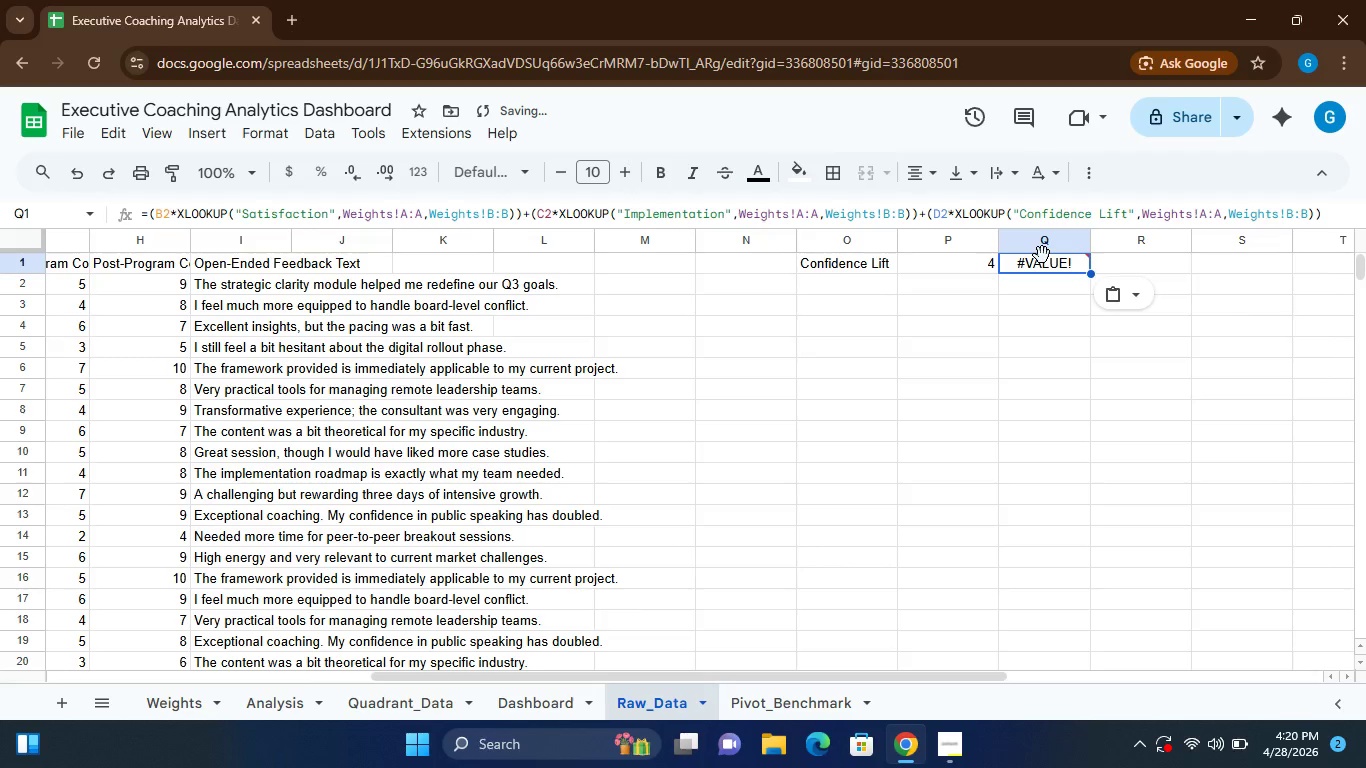 
double_click([1042, 255])
 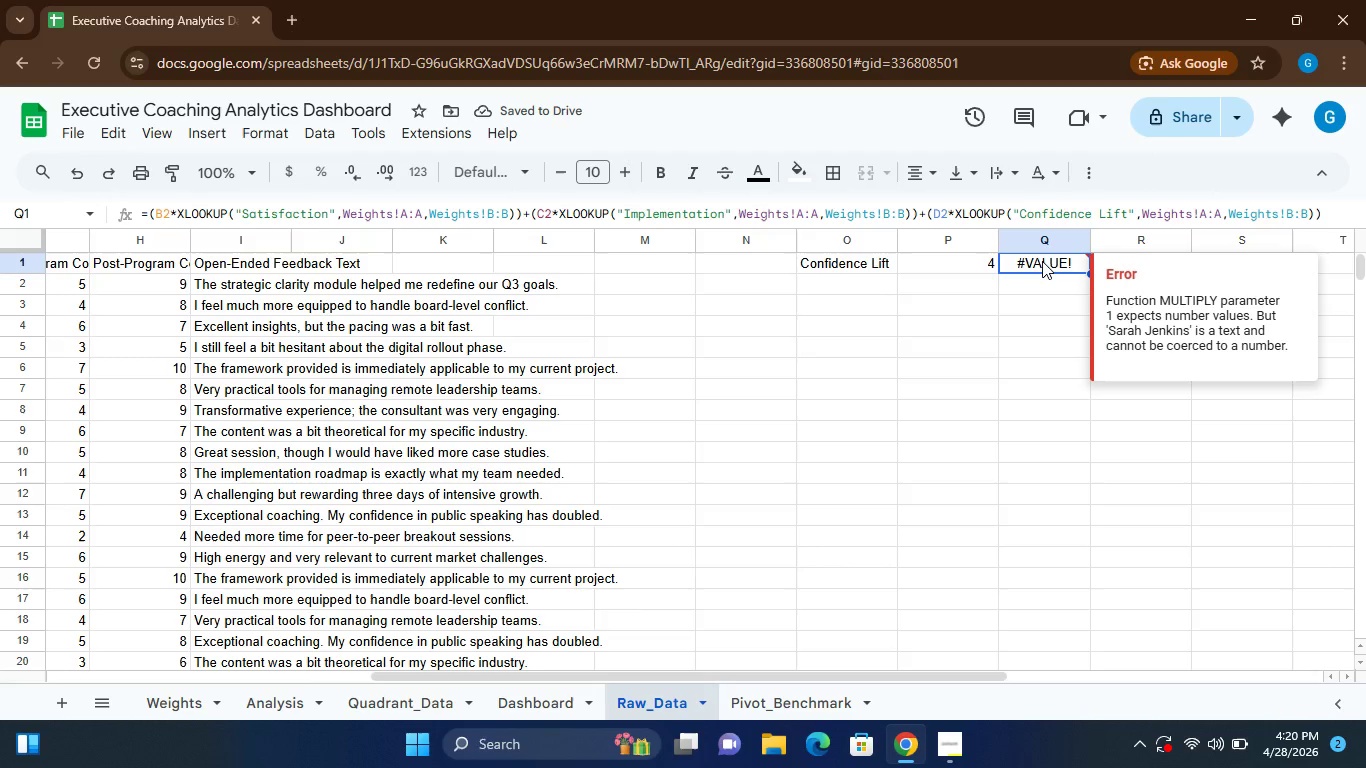 
left_click([1042, 261])
 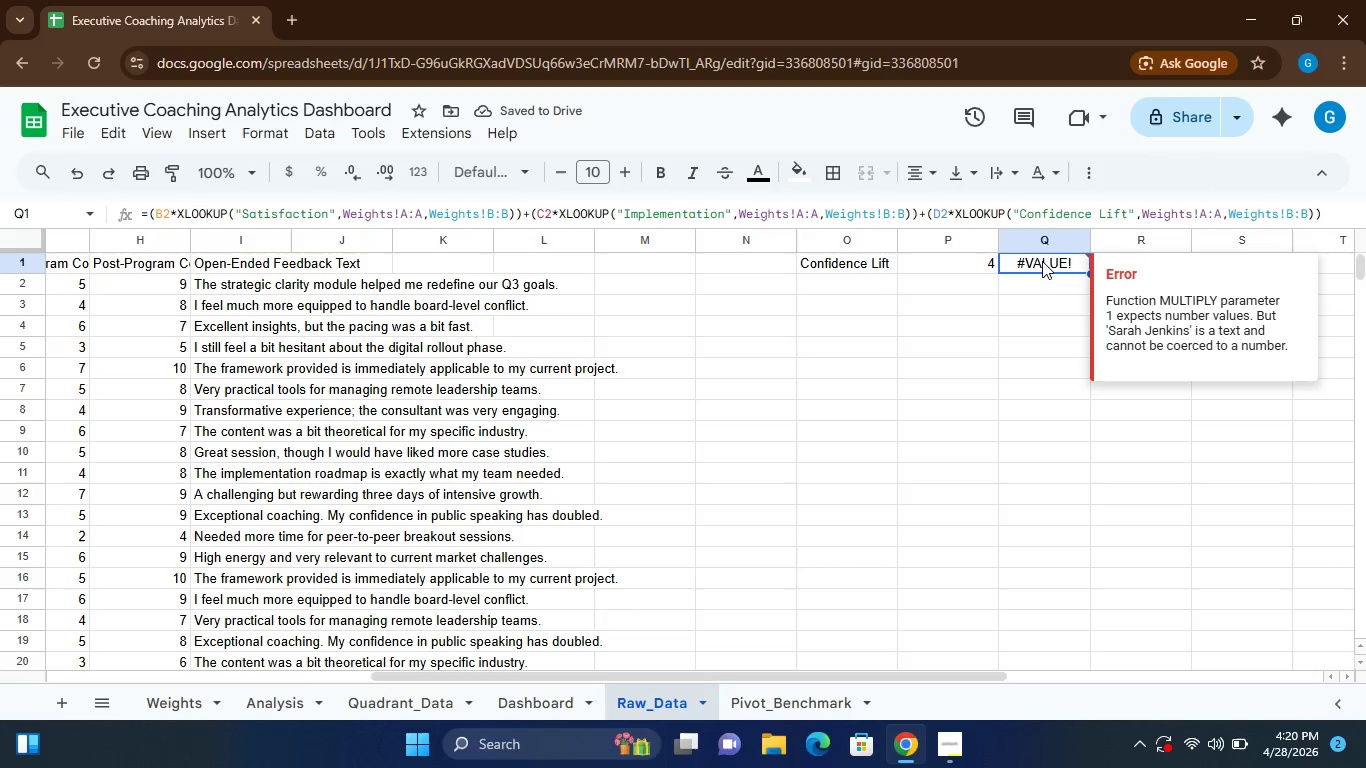 
double_click([1042, 261])
 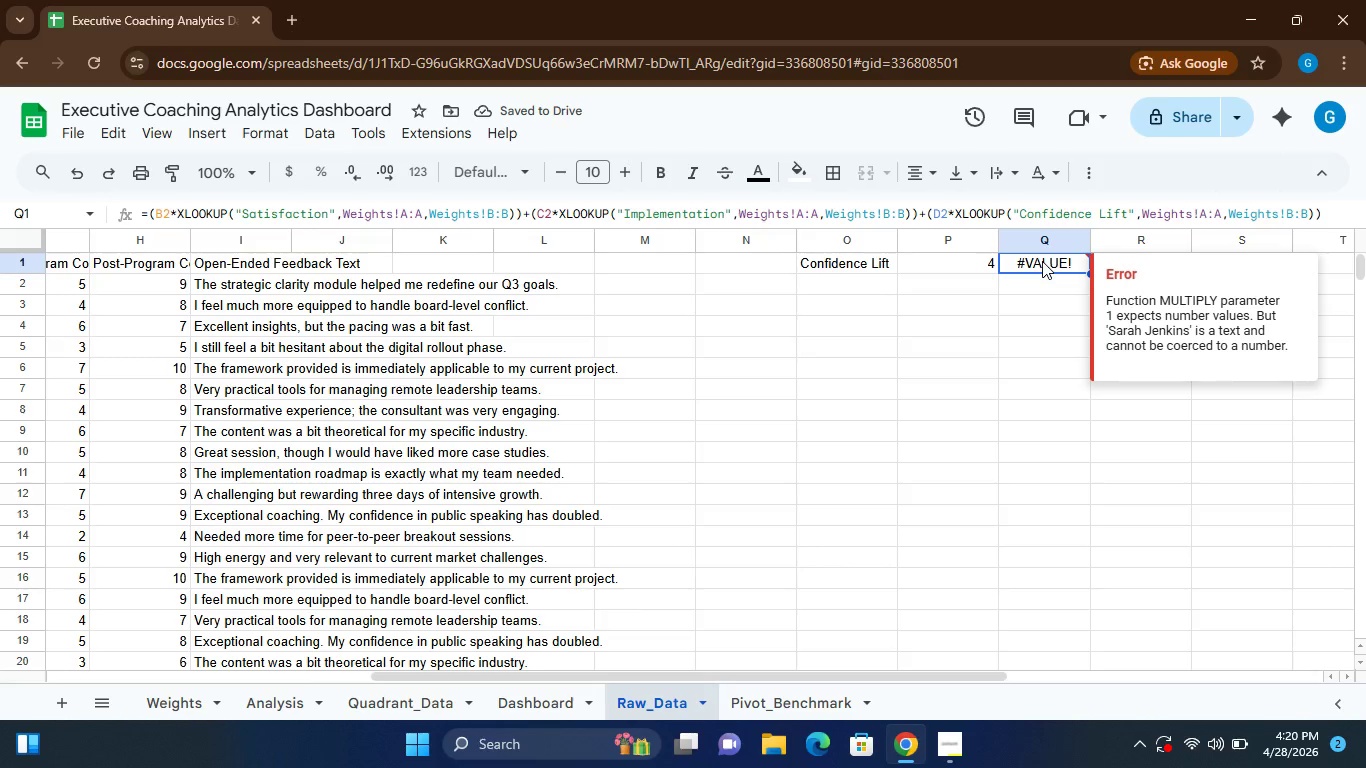 
triple_click([1042, 261])
 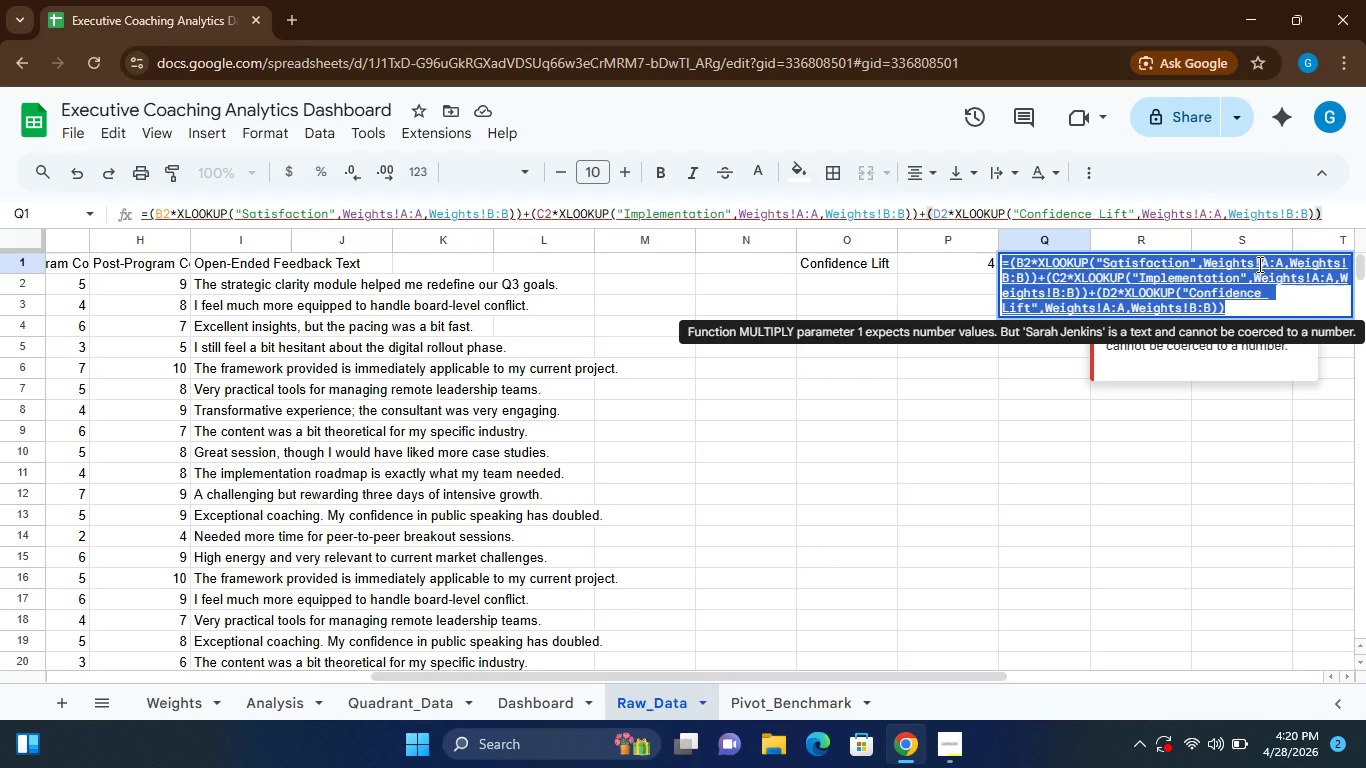 
left_click([1243, 302])
 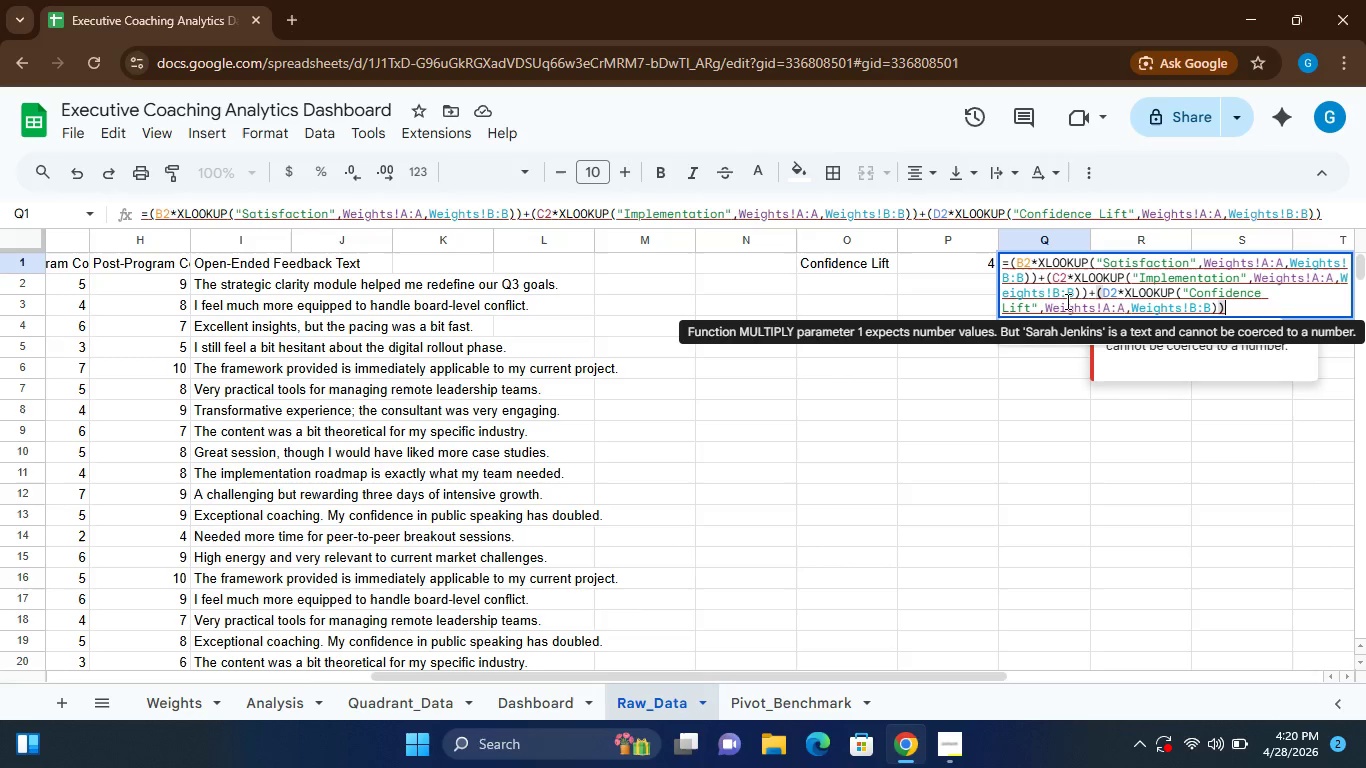 
wait(7.38)
 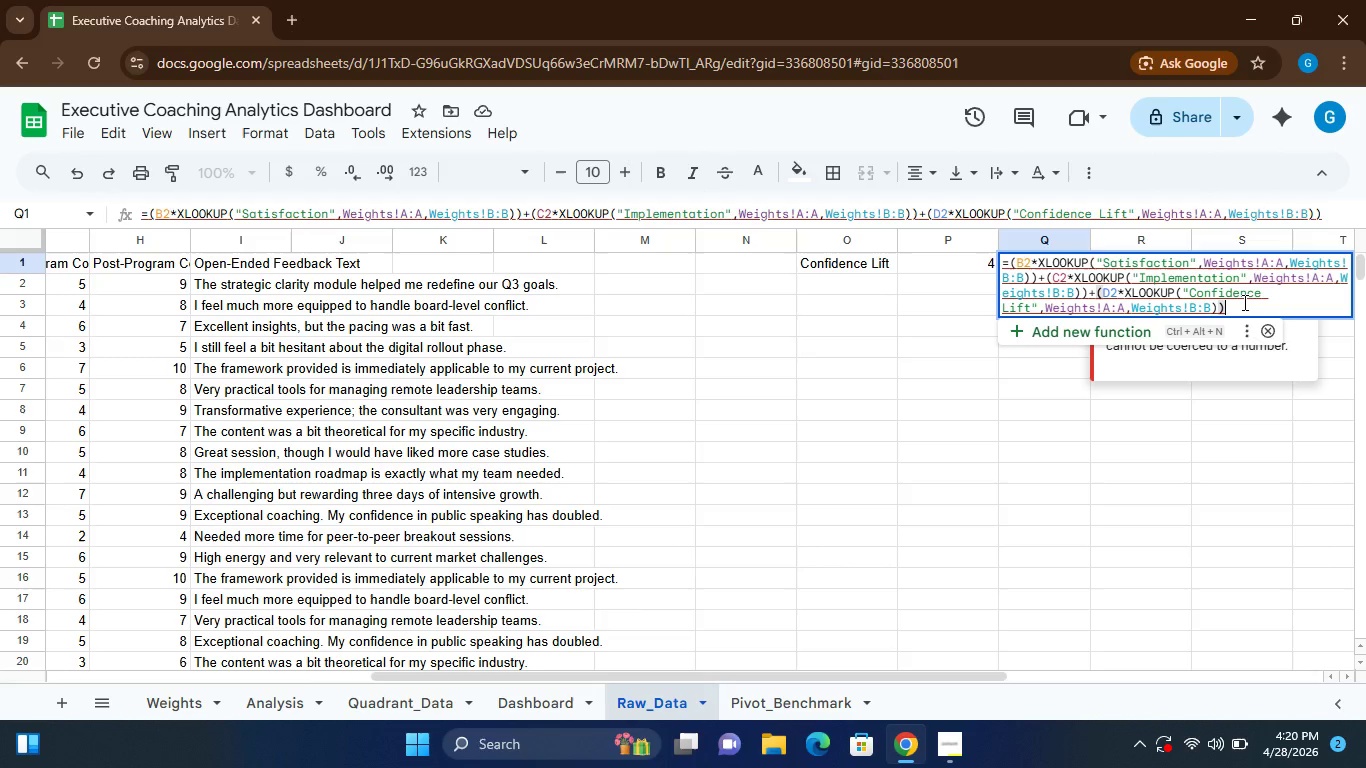 
left_click([1044, 279])
 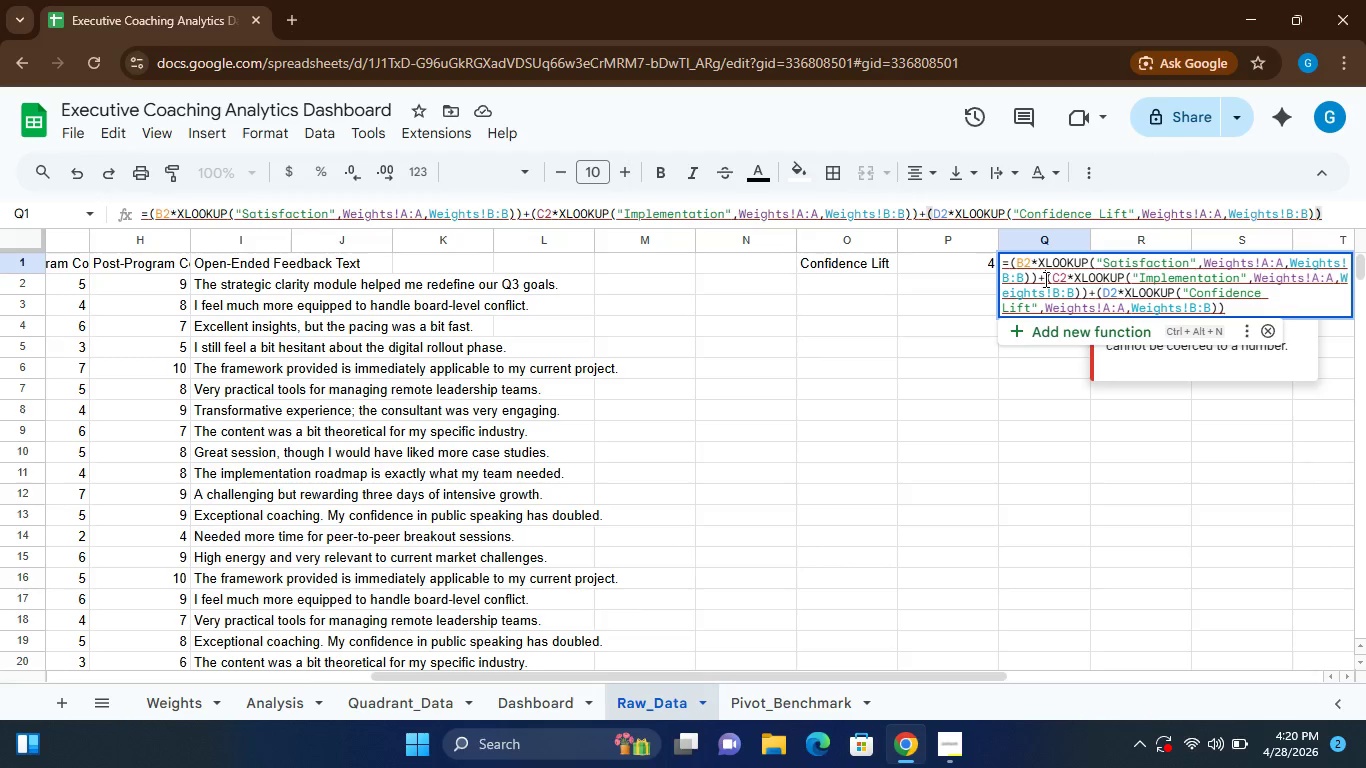 
key(Alt+AltRight)
 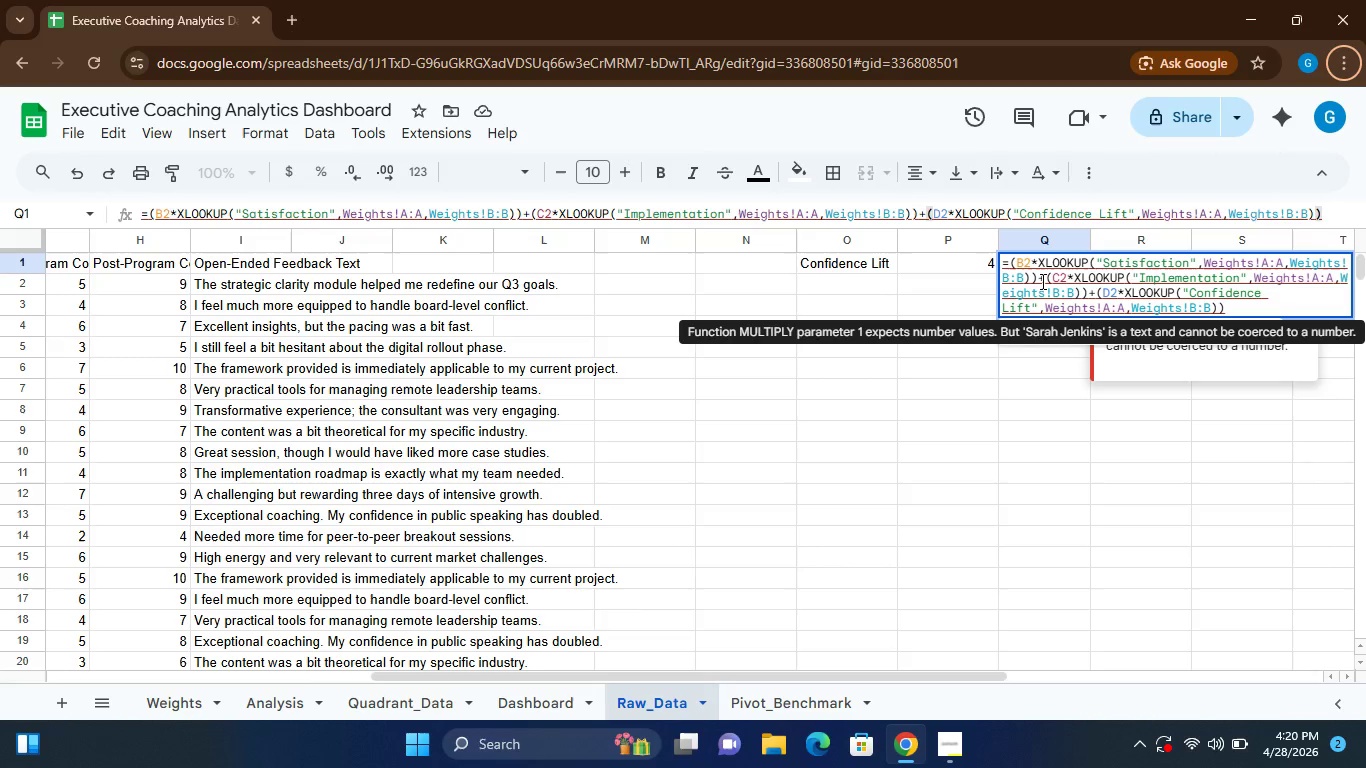 
left_click([1043, 279])
 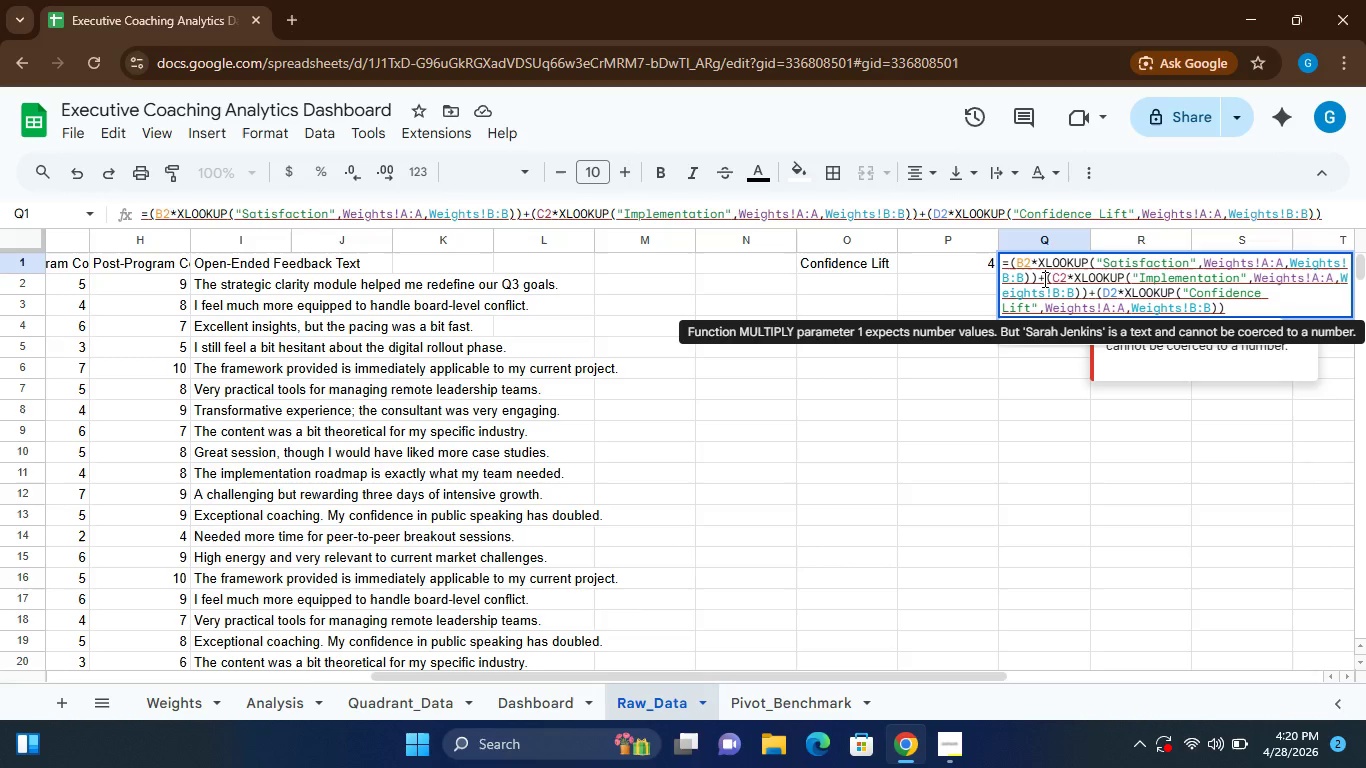 
key(Space)
 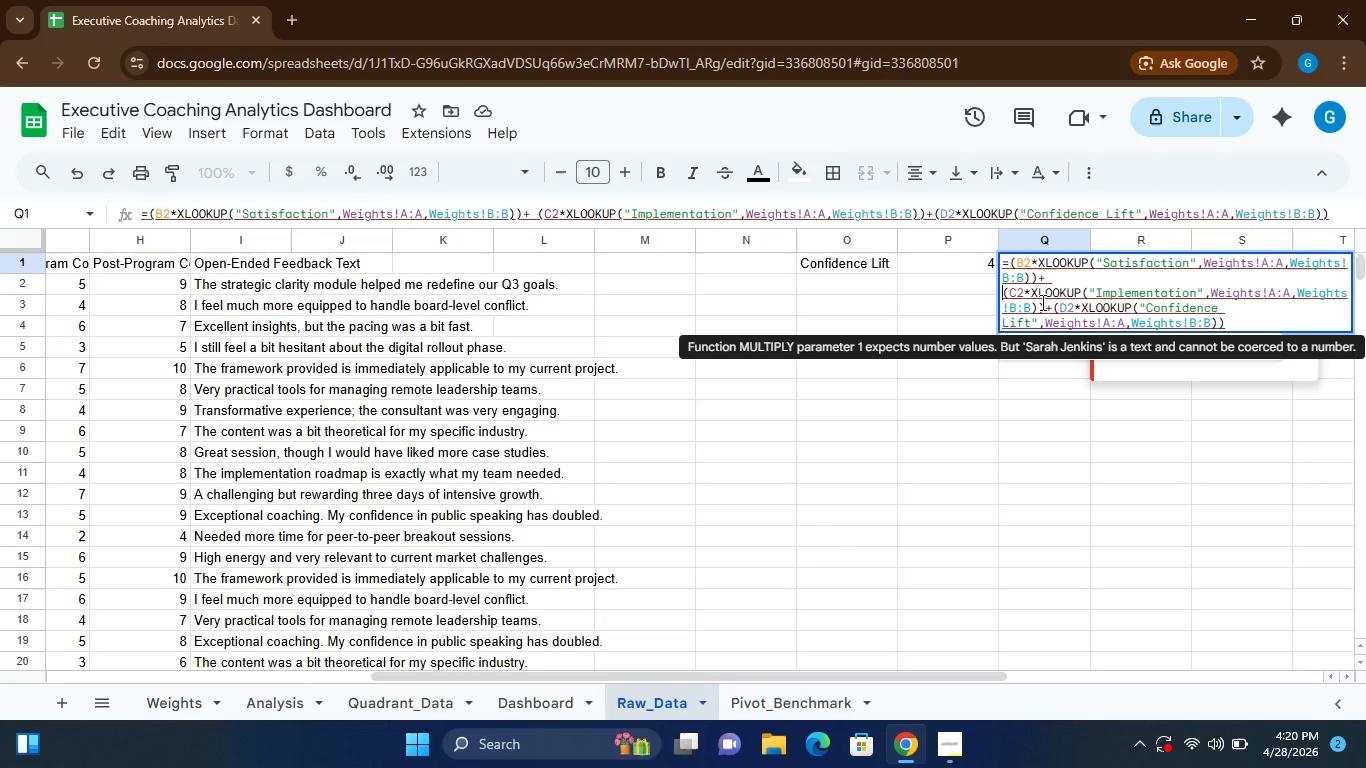 
left_click([1050, 308])
 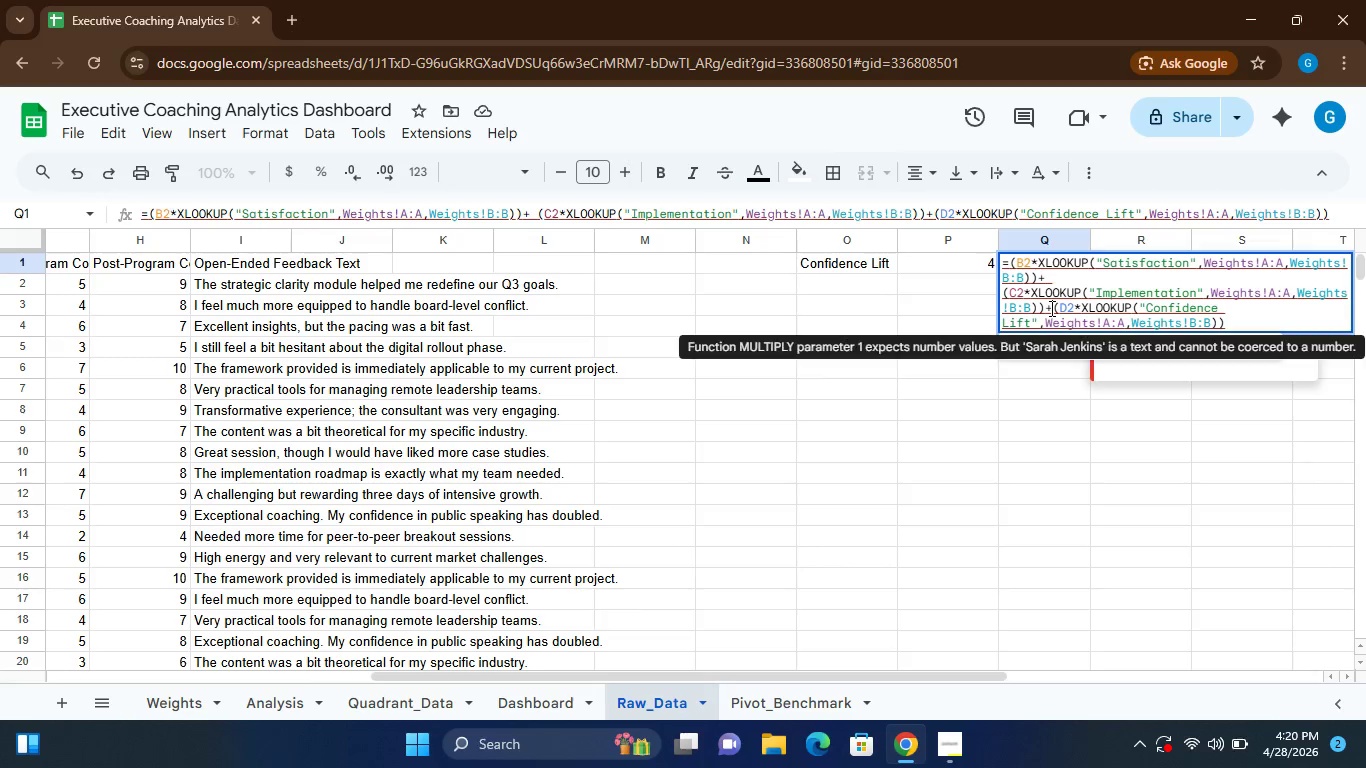 
key(Space)
 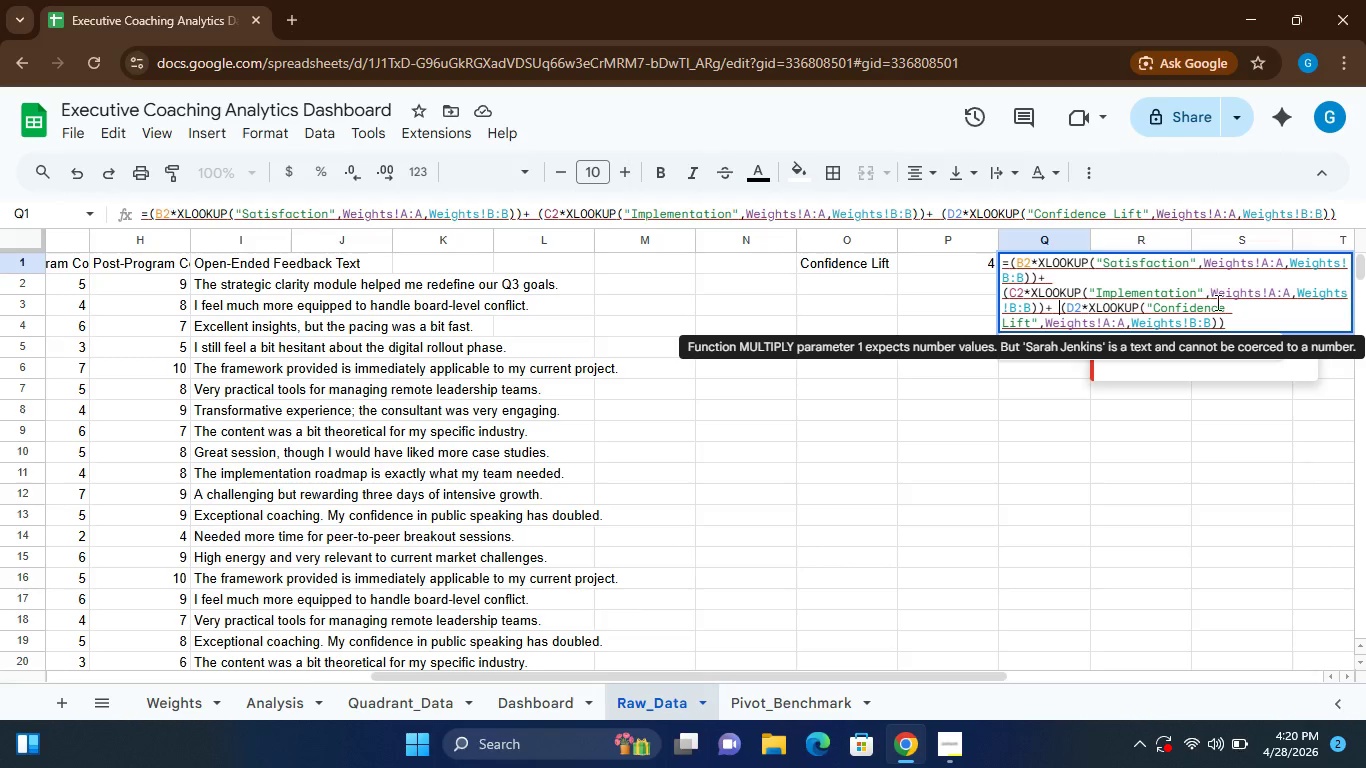 
left_click([1236, 309])
 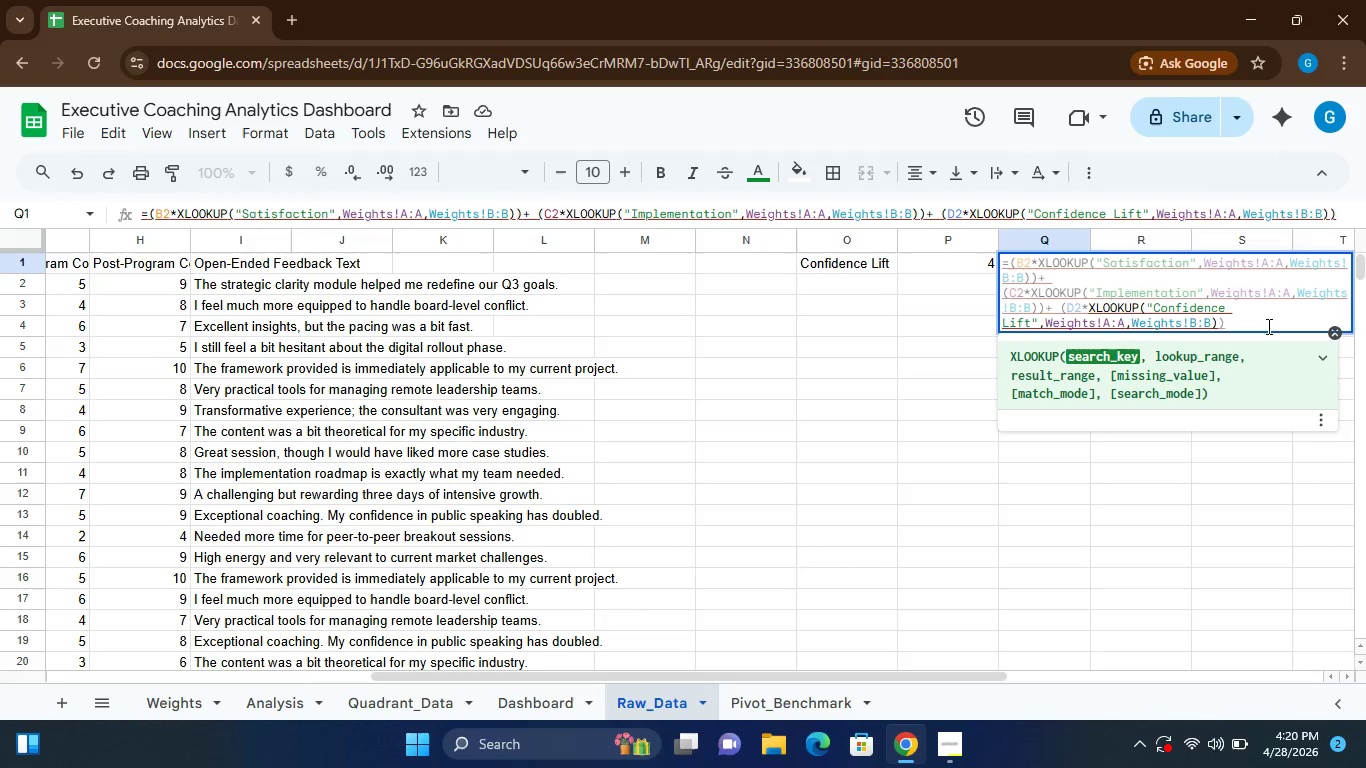 
left_click([1267, 326])
 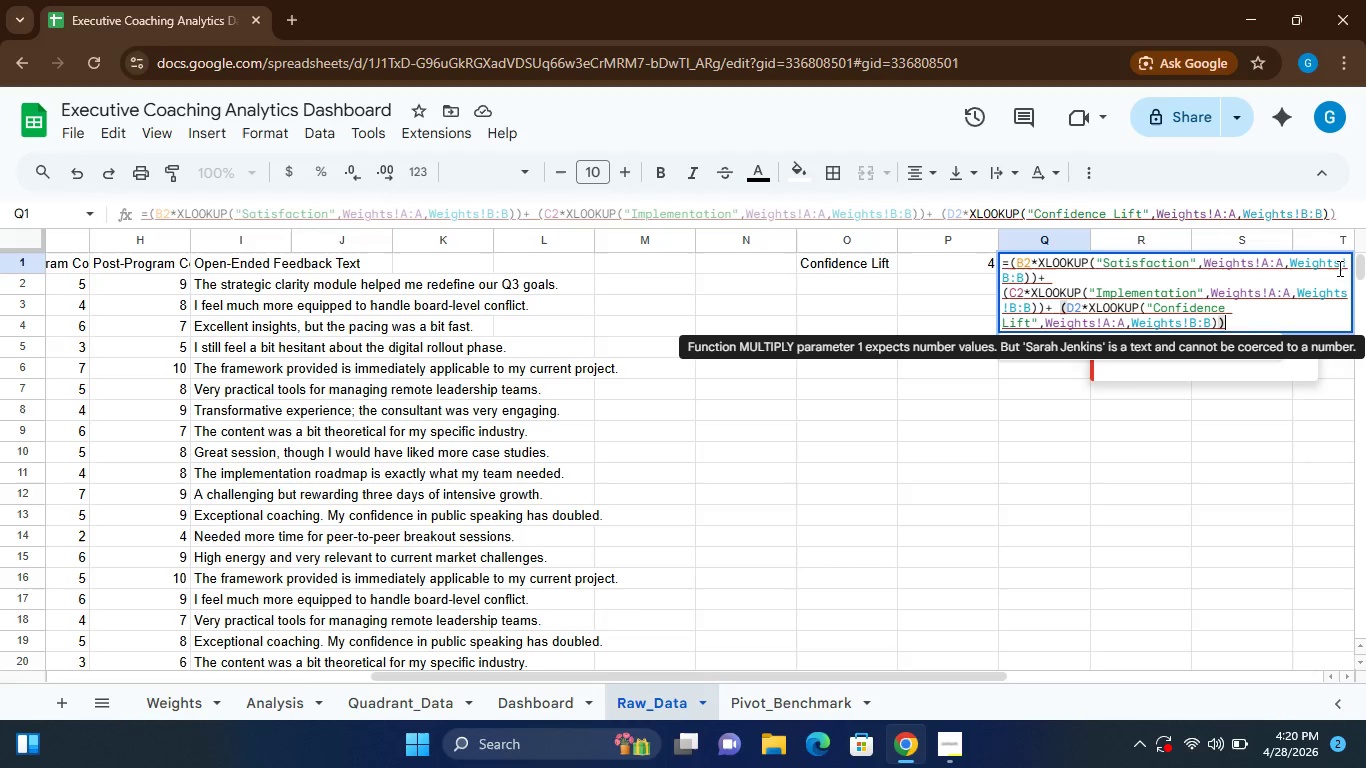 
wait(14.22)
 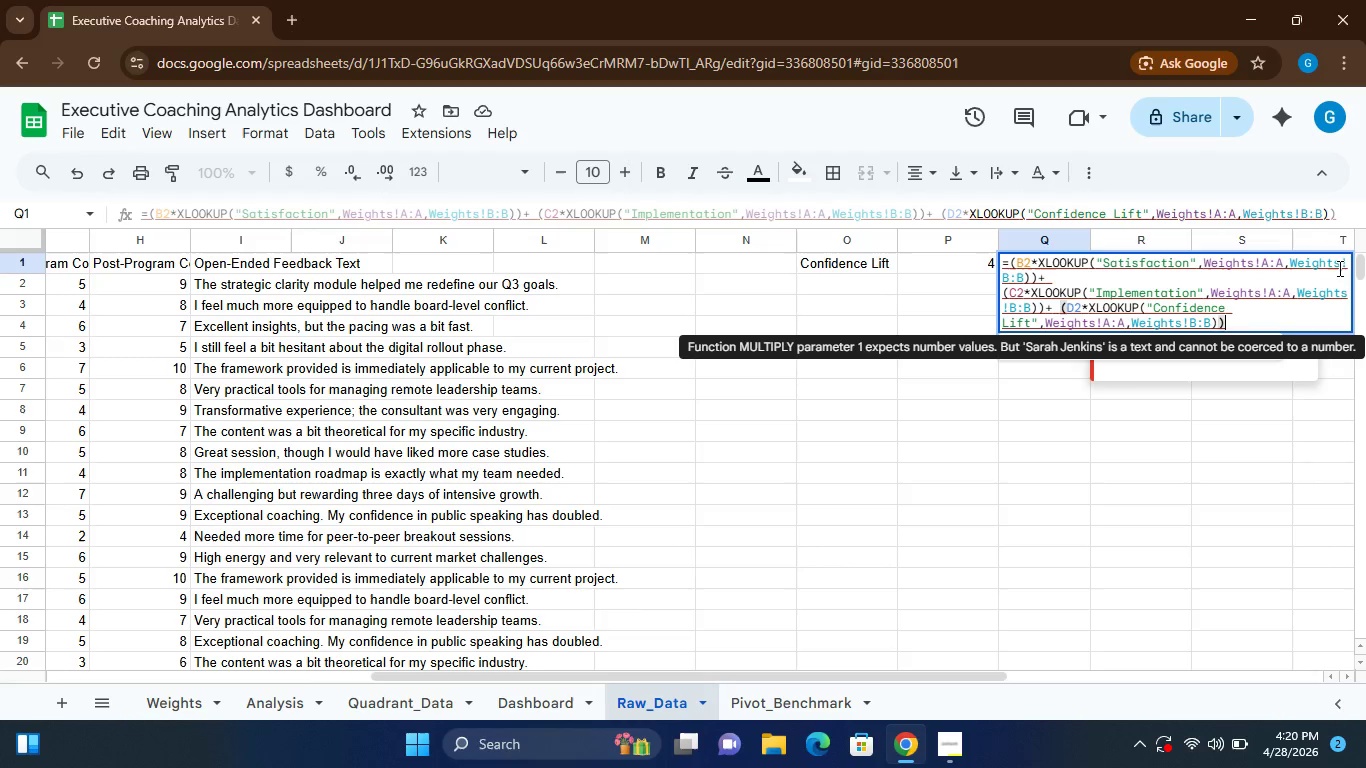 
key(Enter)
 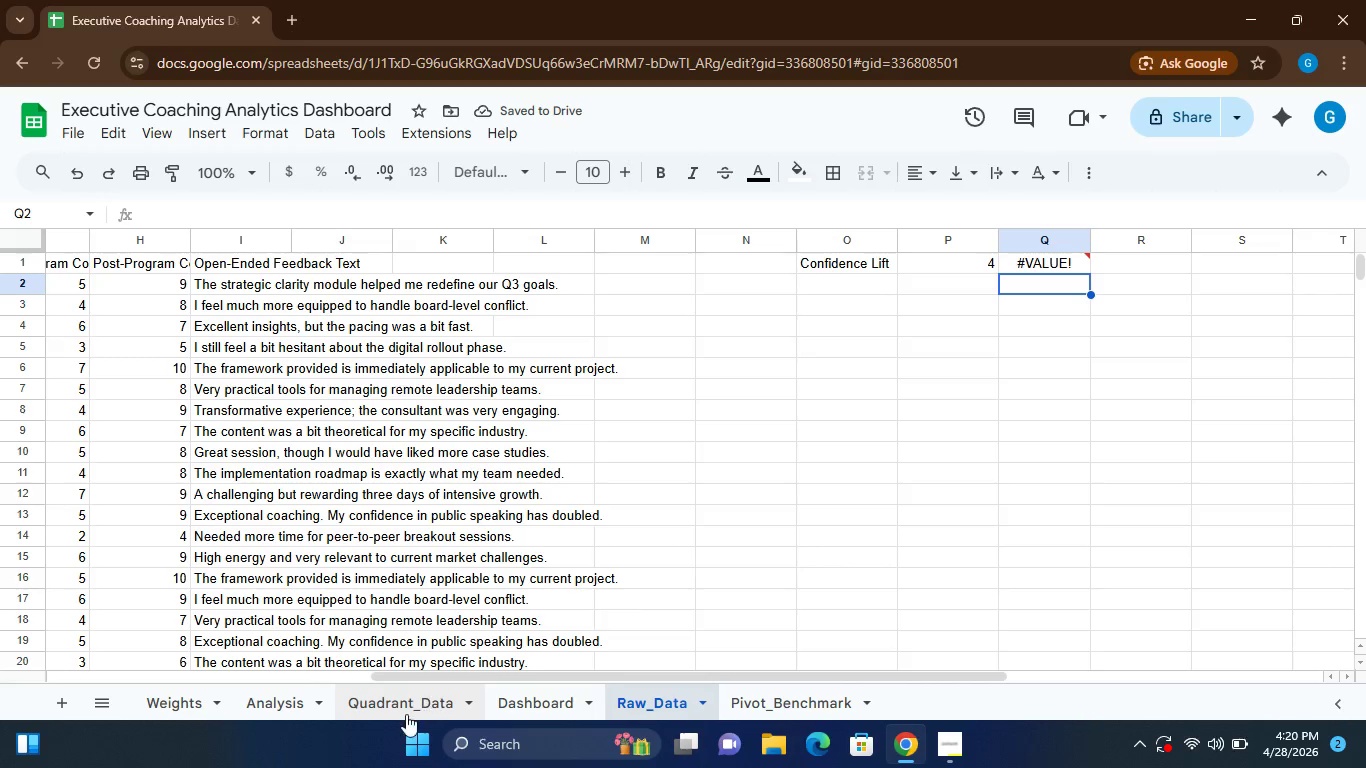 
wait(9.11)
 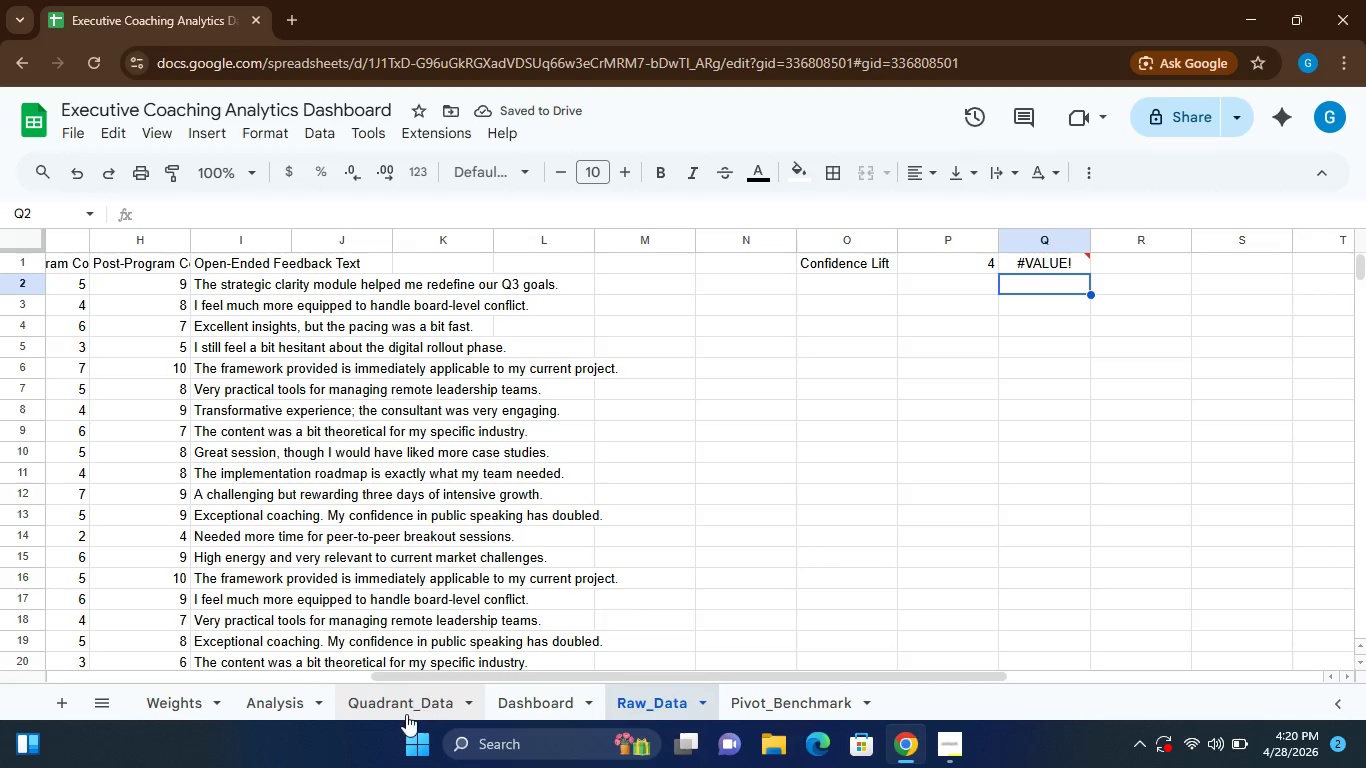 
left_click([393, 695])
 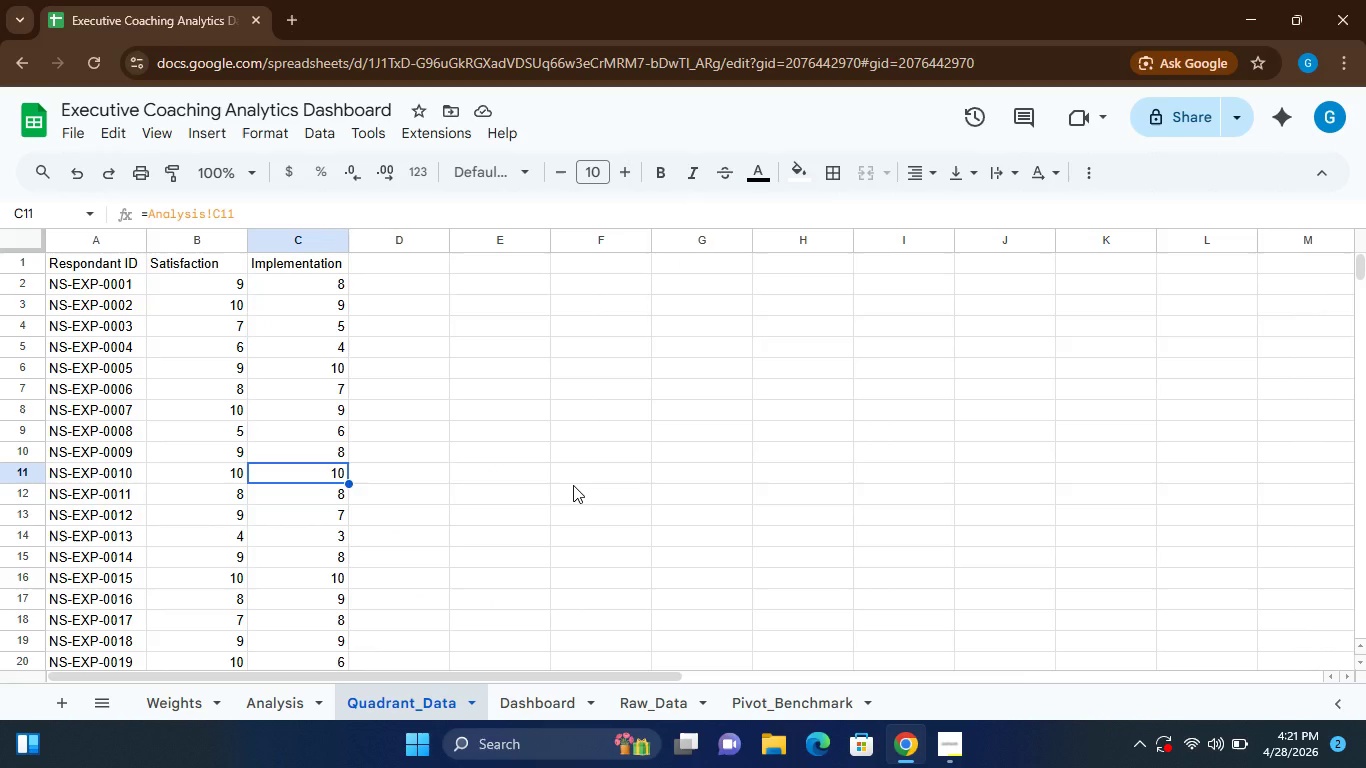 
left_click([573, 485])
 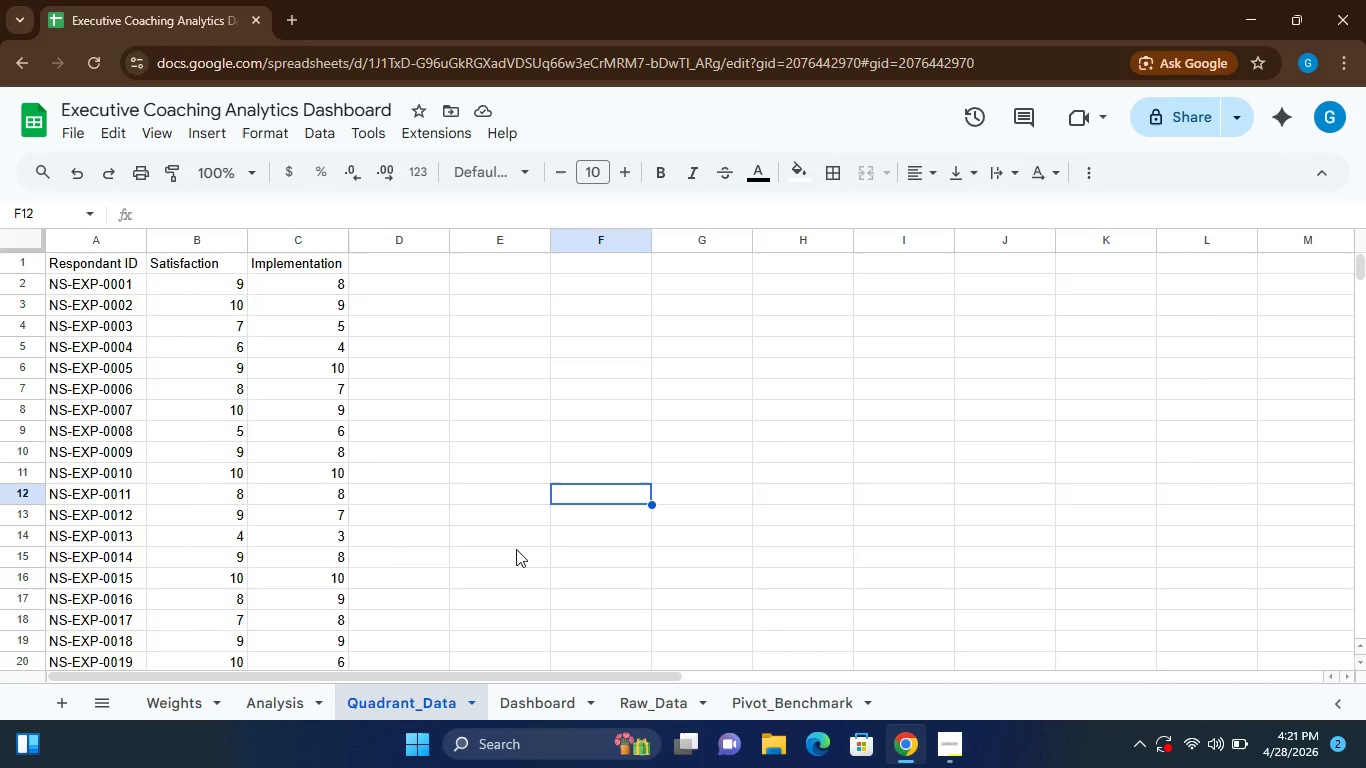 
wait(8.11)
 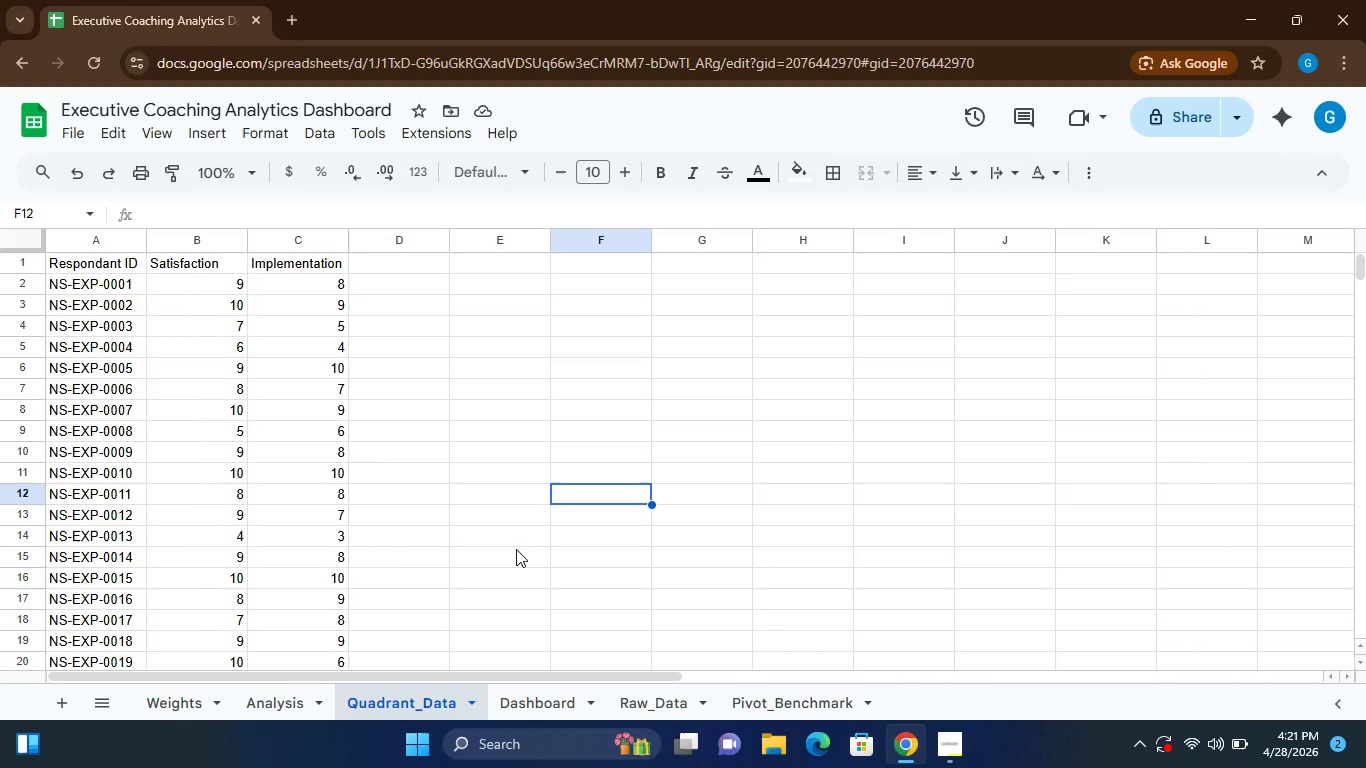 
left_click([767, 708])
 